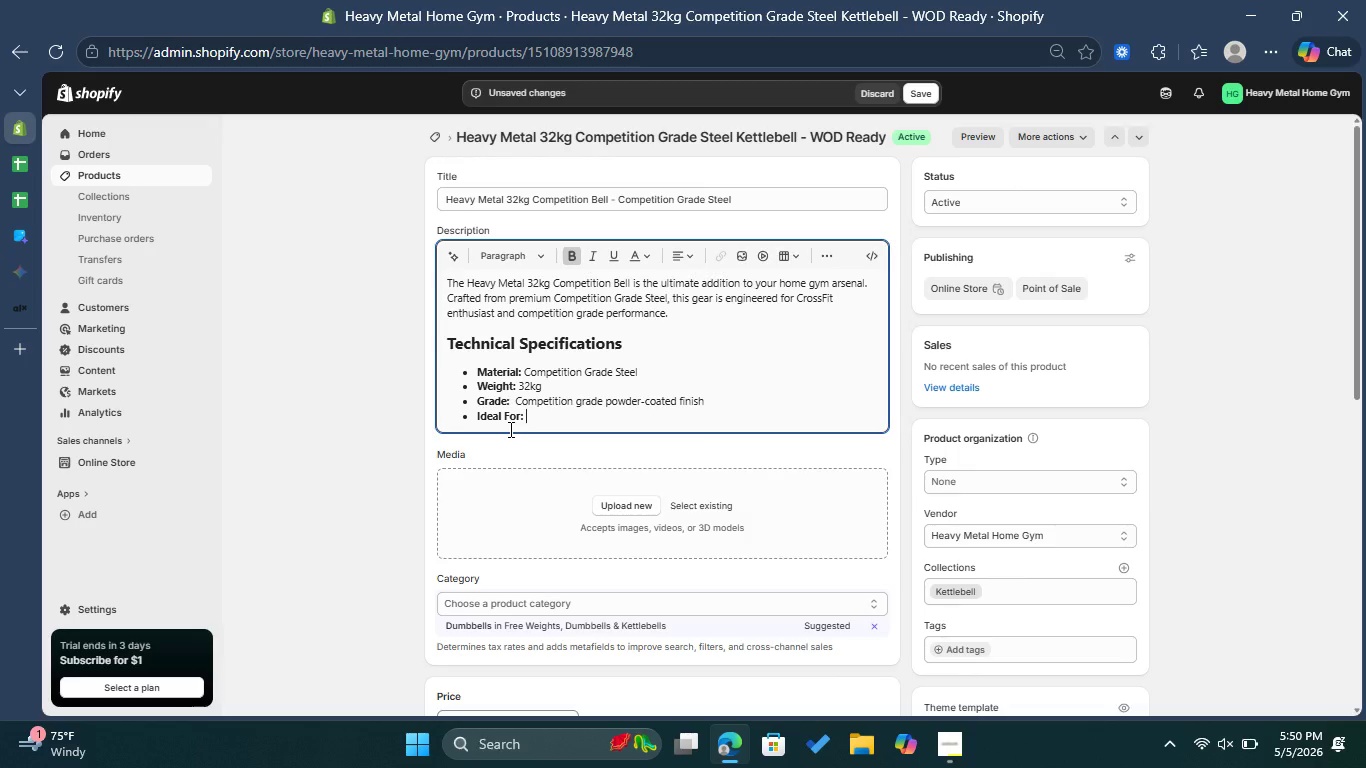 
key(Shift+ShiftLeft)
 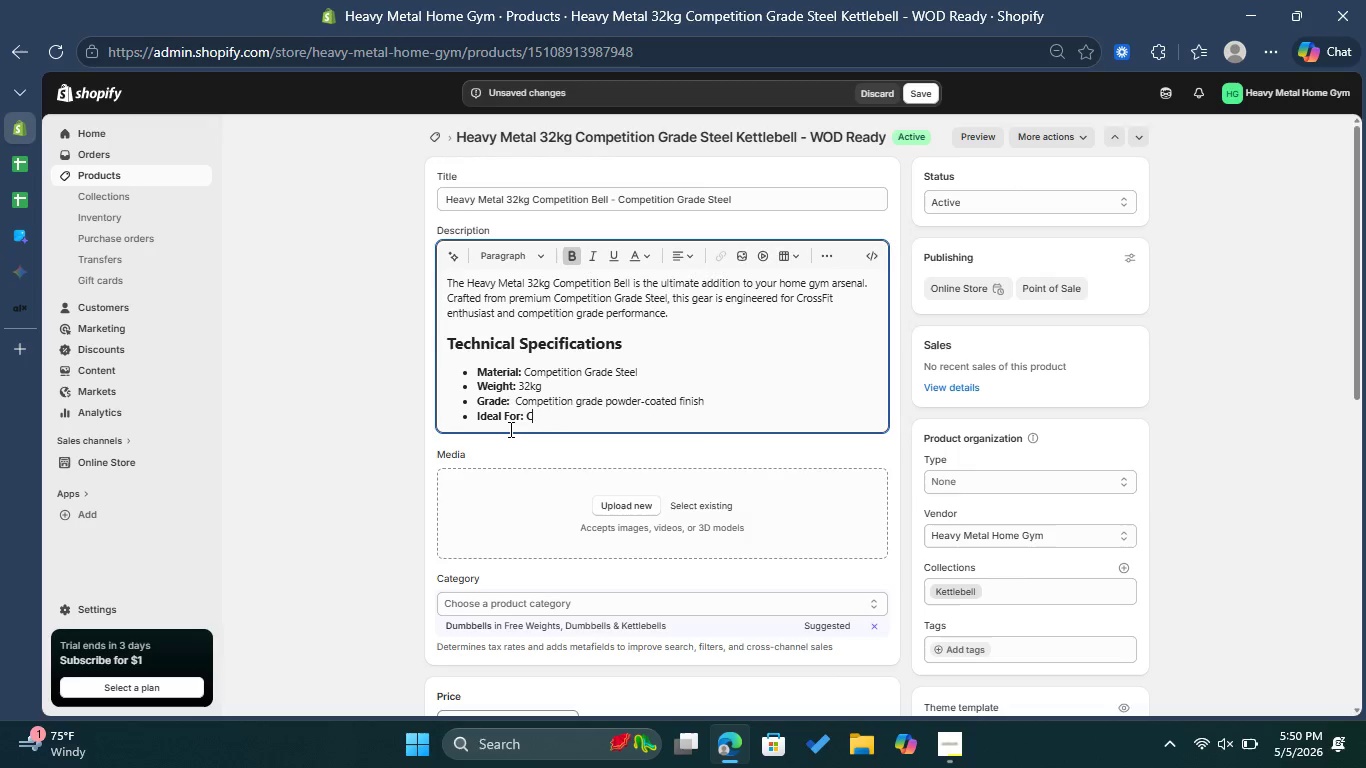 
key(Shift+C)
 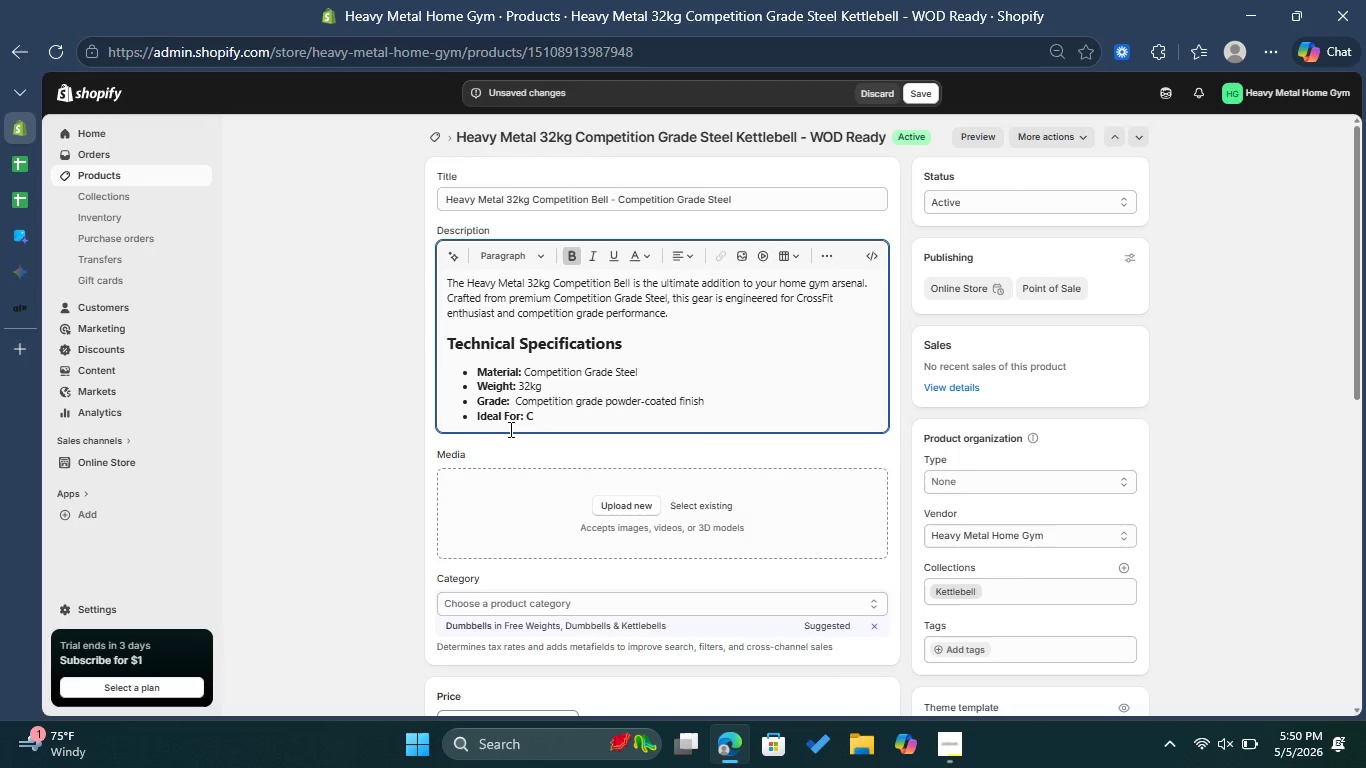 
key(Backspace)
 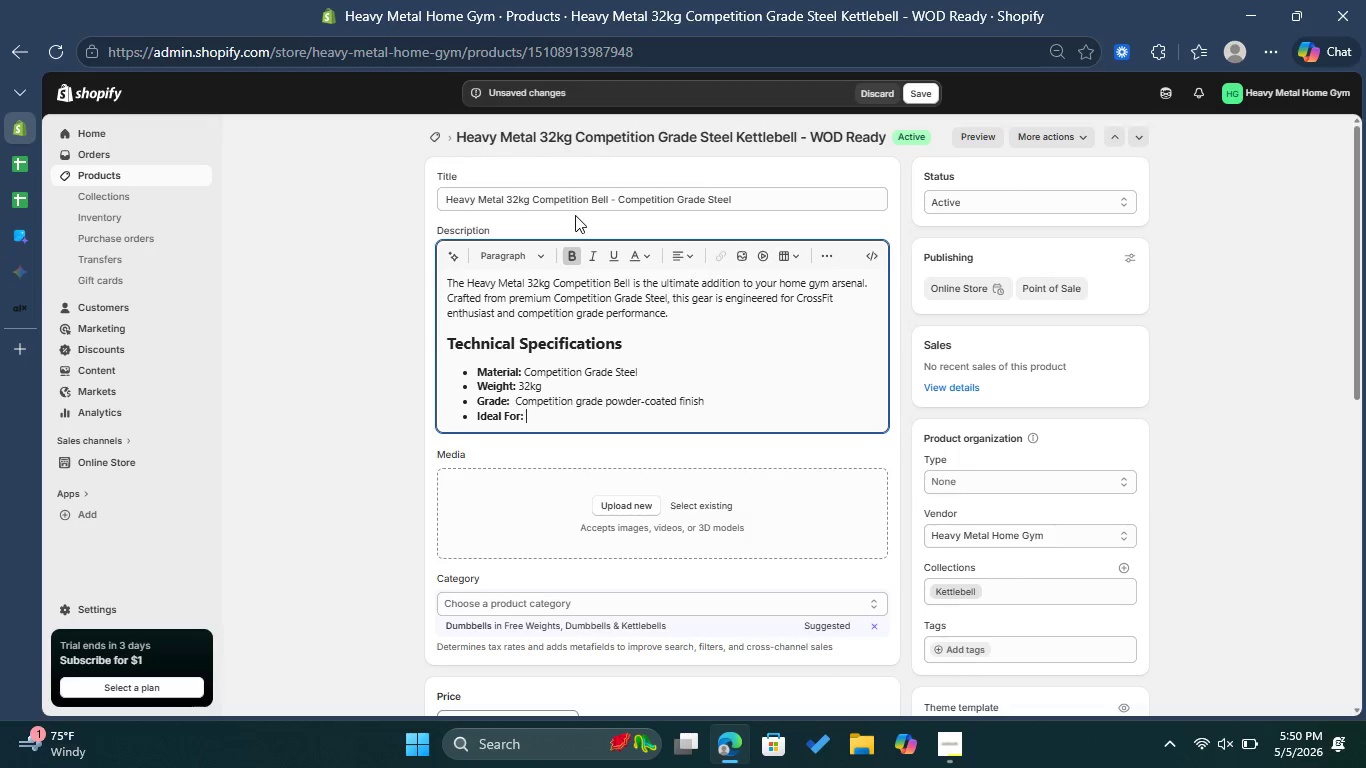 
left_click([574, 252])
 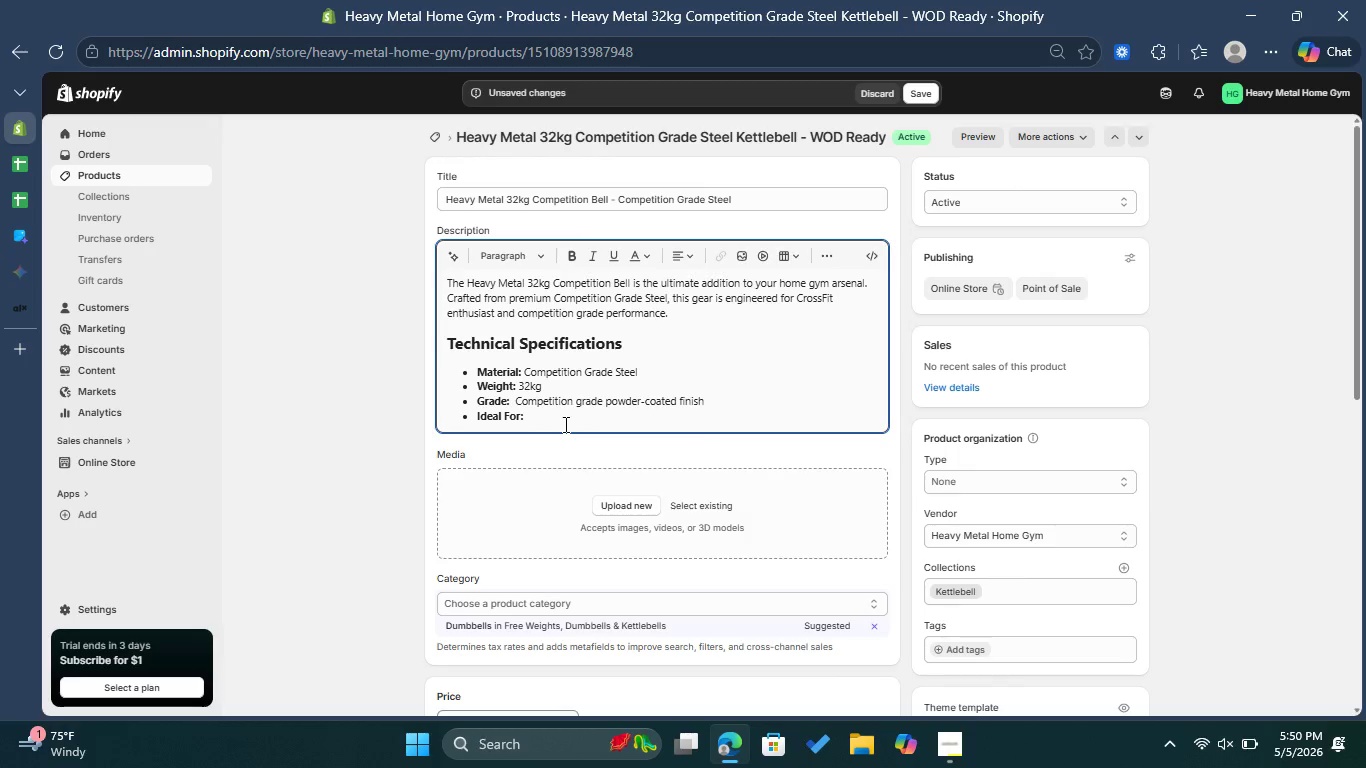 
type(Cross Fit )
key(Backspace)
type(, WODS)
key(Backspace)
type(s, and Ste)
key(Backspace)
type(ren)
 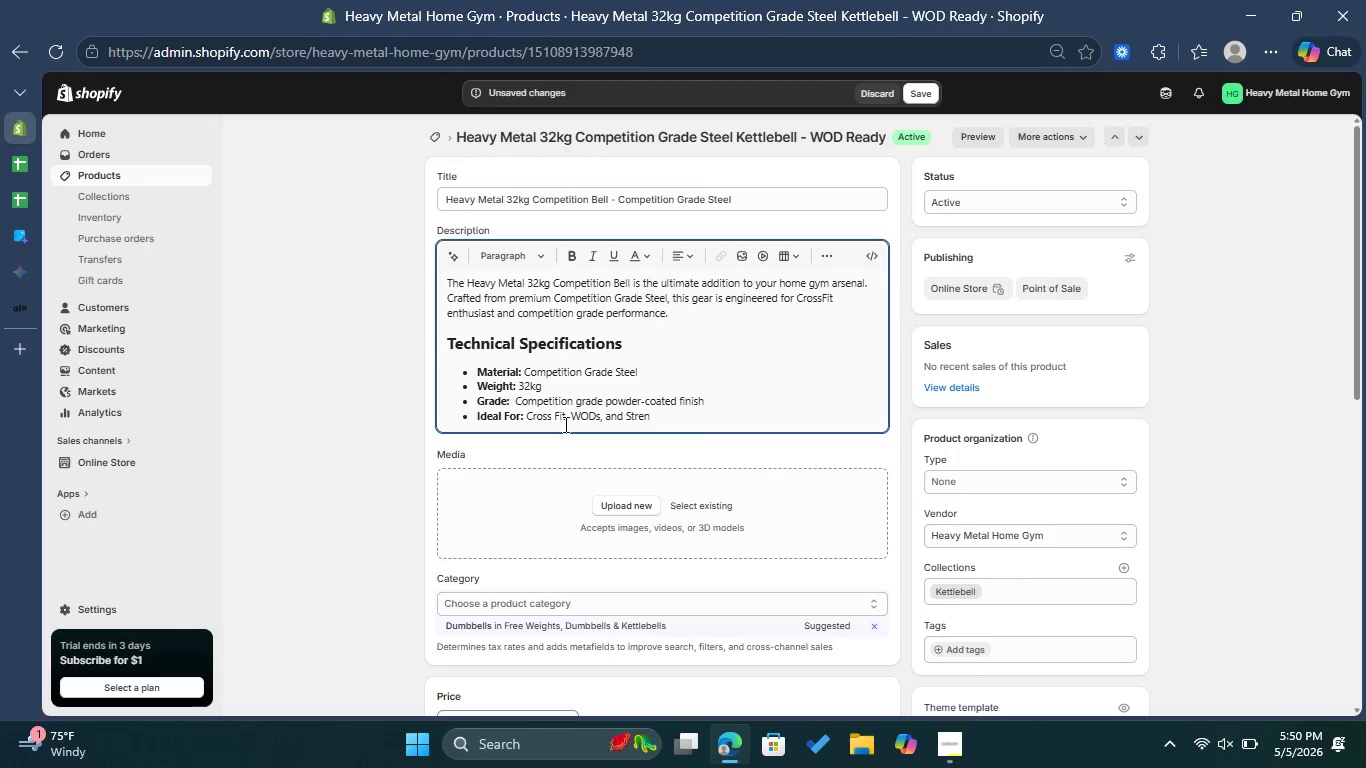 
type(gth Training )
 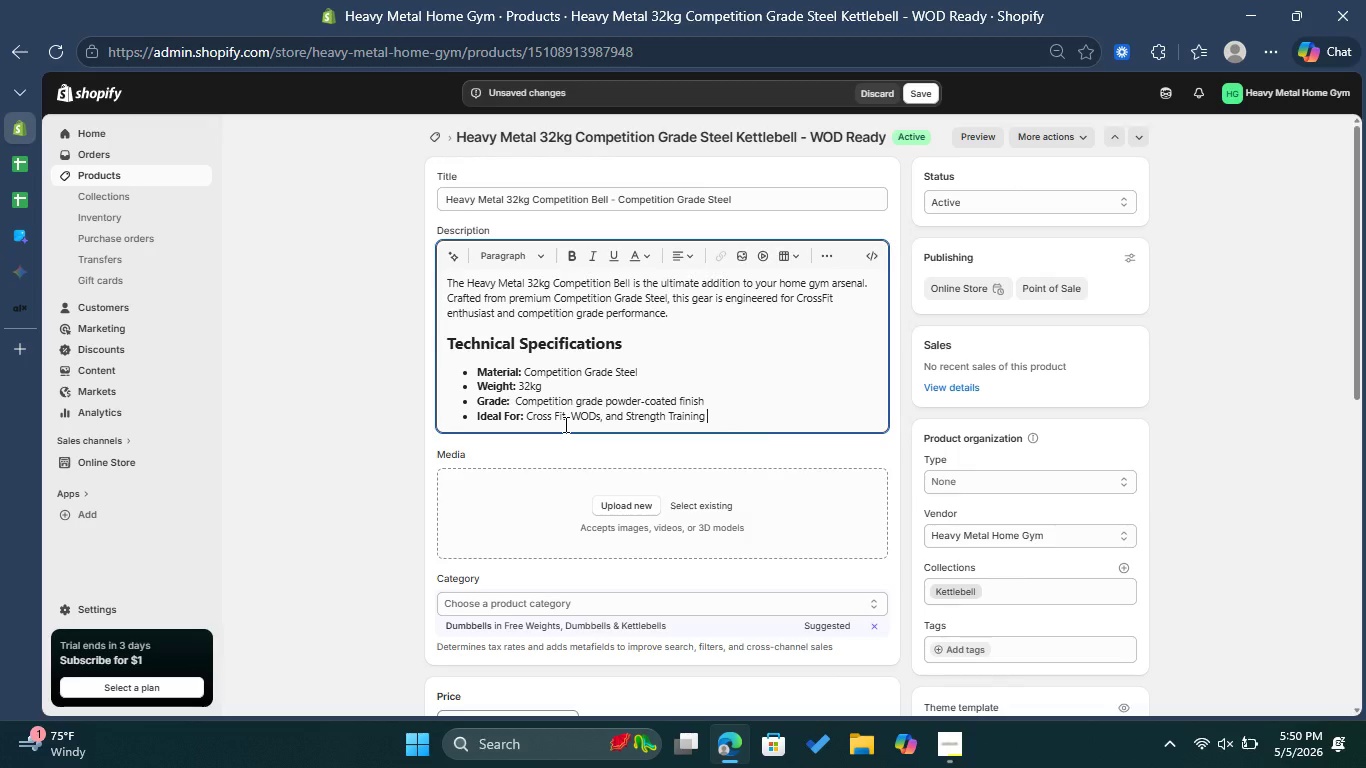 
wait(8.31)
 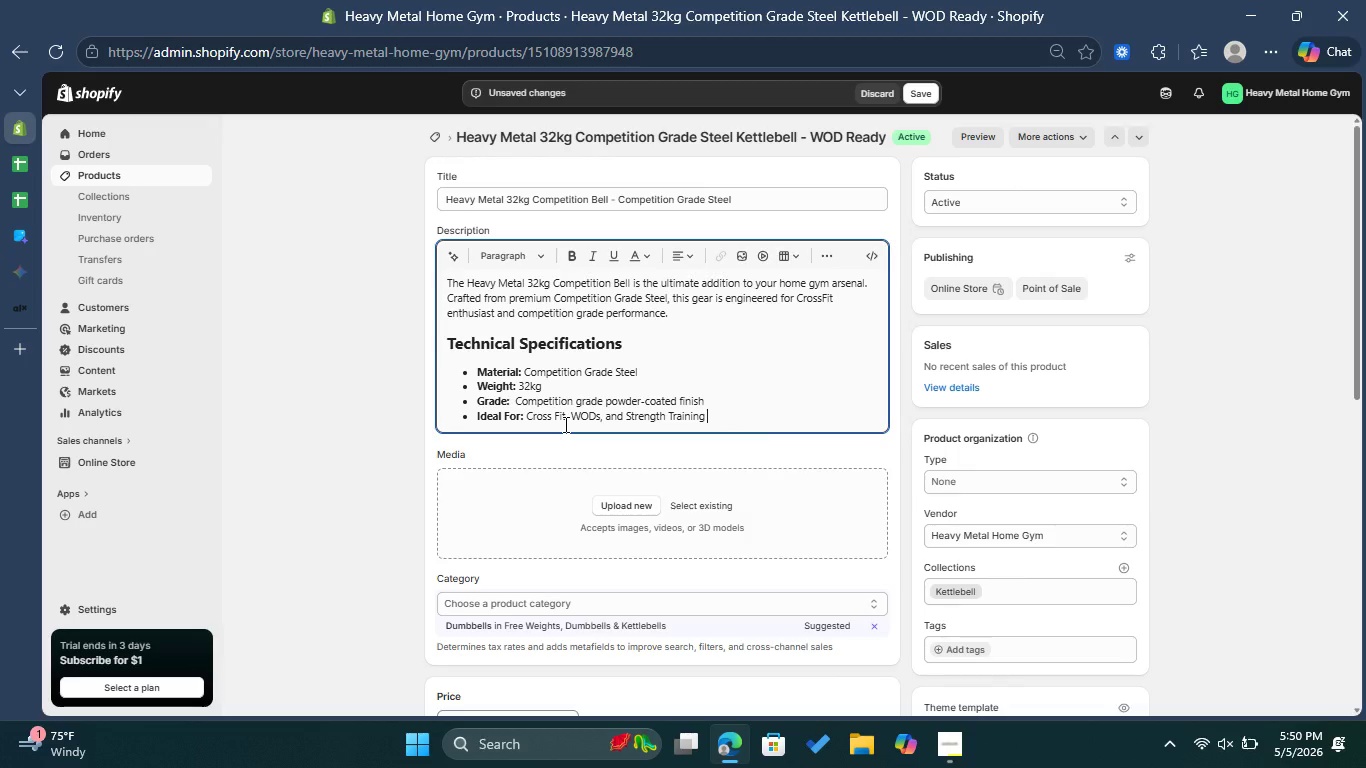 
left_click([971, 653])
 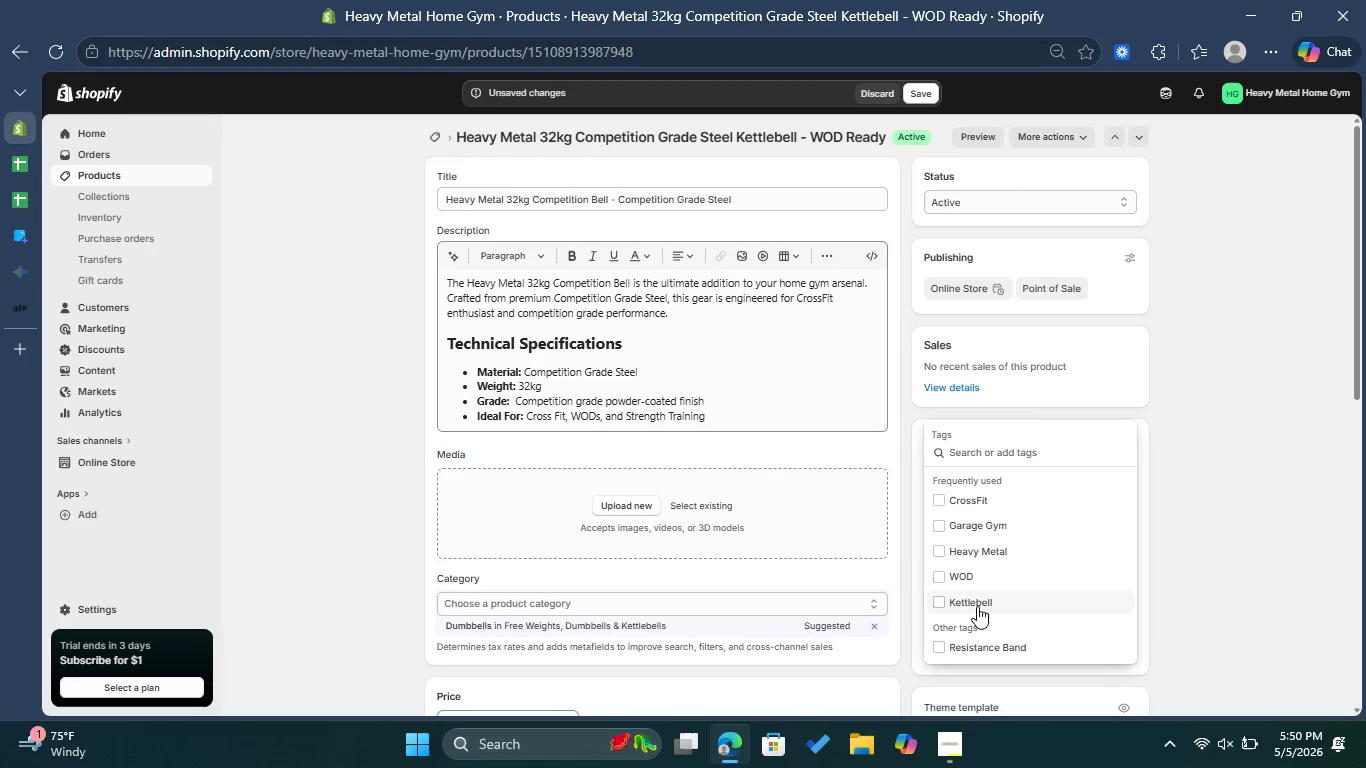 
left_click([977, 606])
 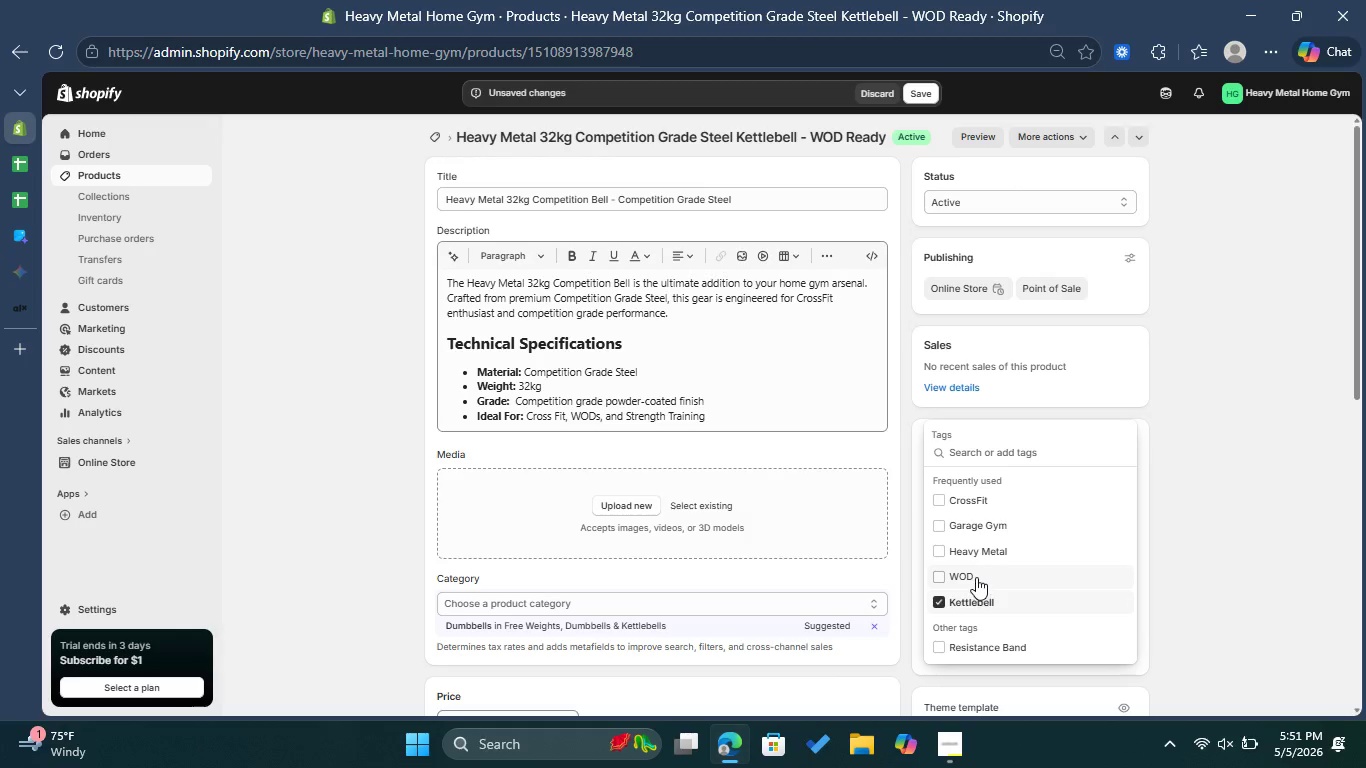 
left_click([976, 576])
 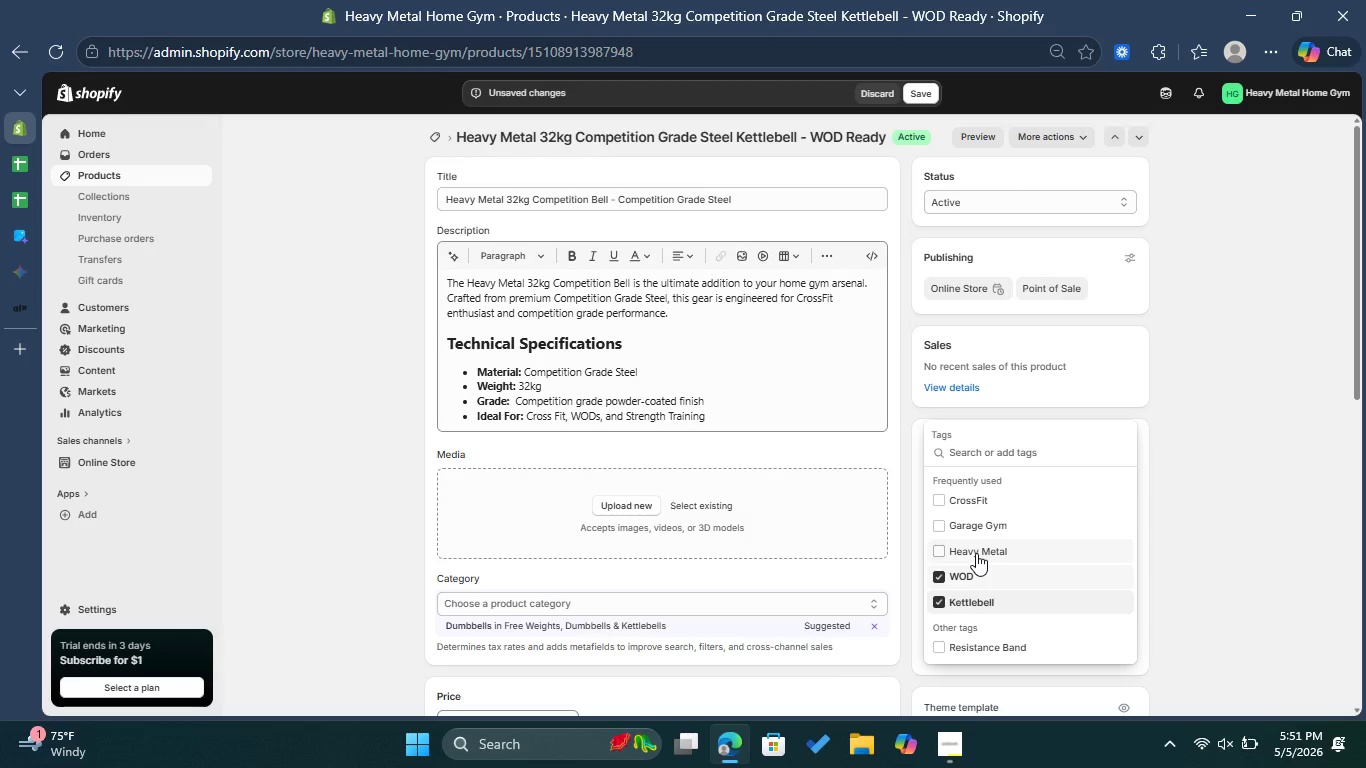 
left_click([976, 553])
 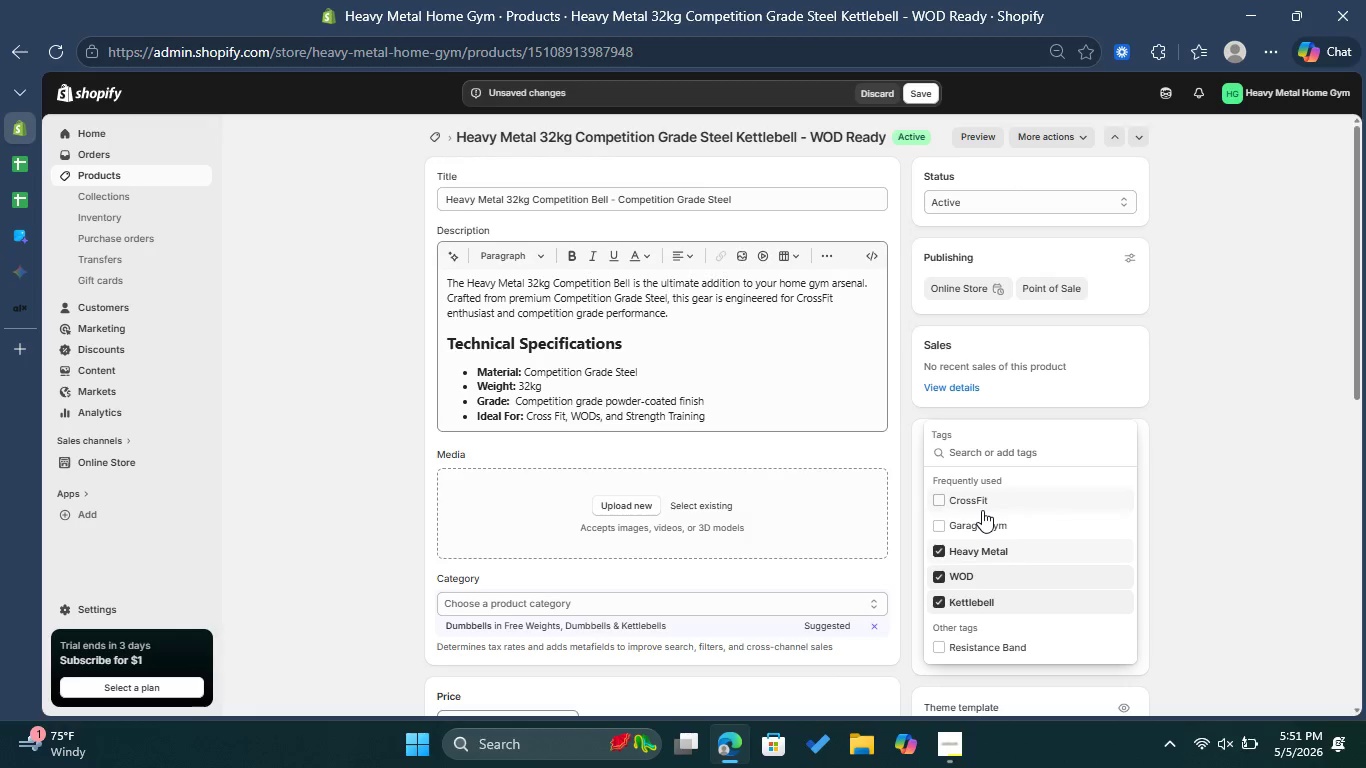 
left_click([985, 521])
 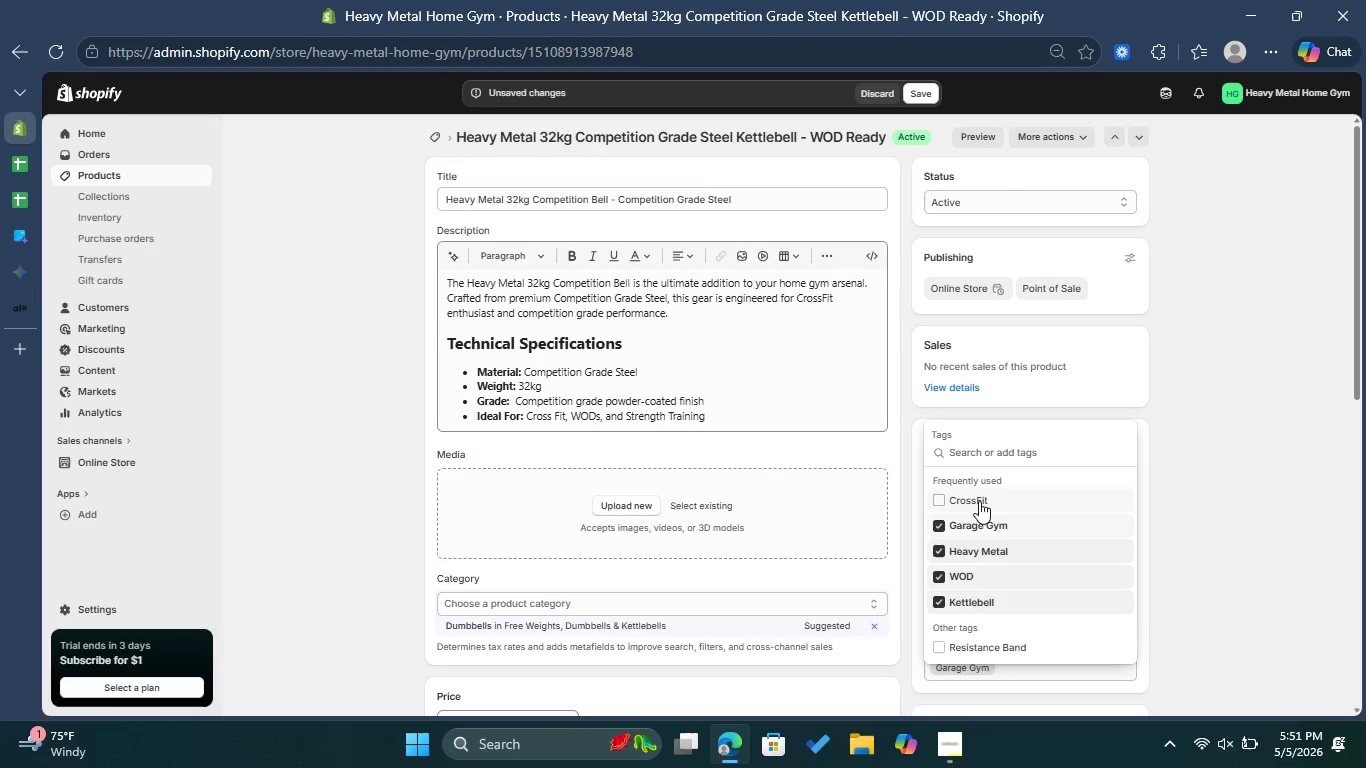 
left_click([979, 501])
 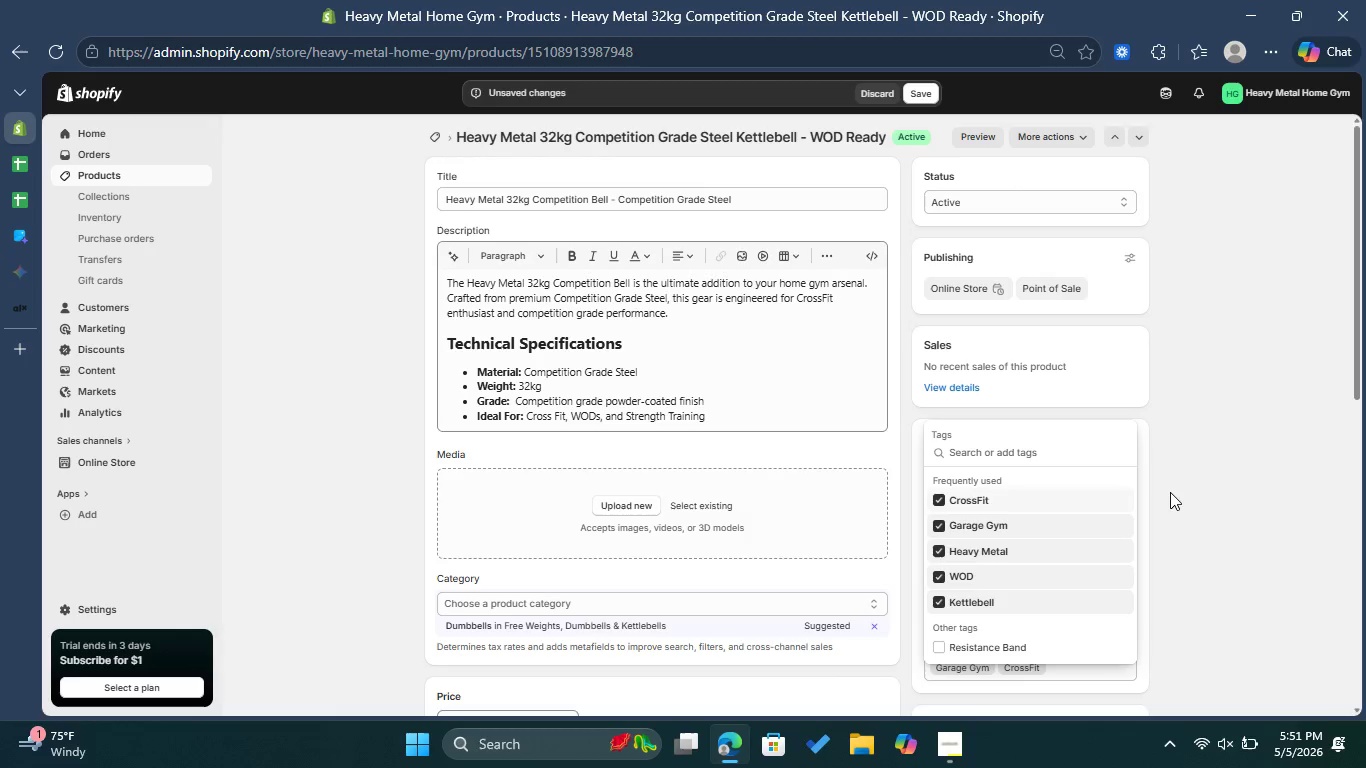 
left_click([1170, 492])
 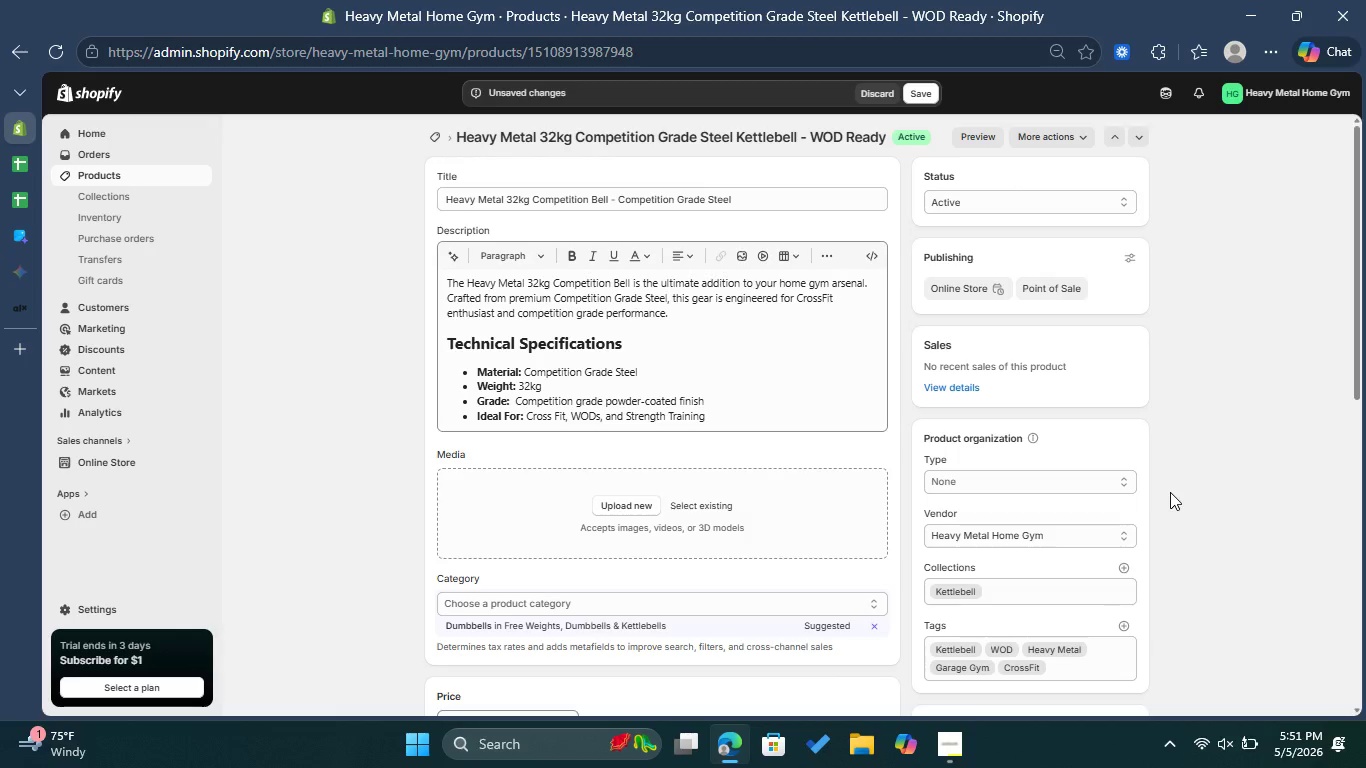 
scroll: coordinate [1170, 492], scroll_direction: down, amount: 3.0
 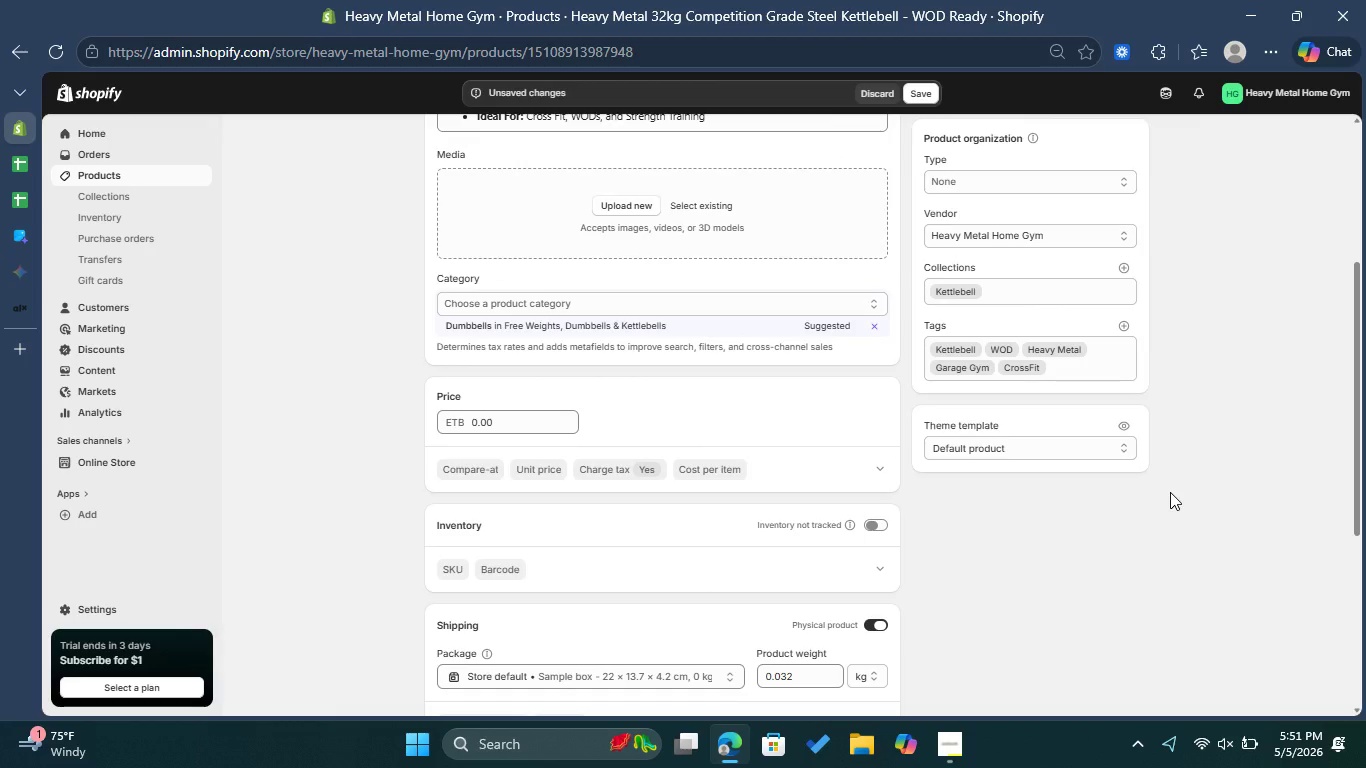 
wait(7.23)
 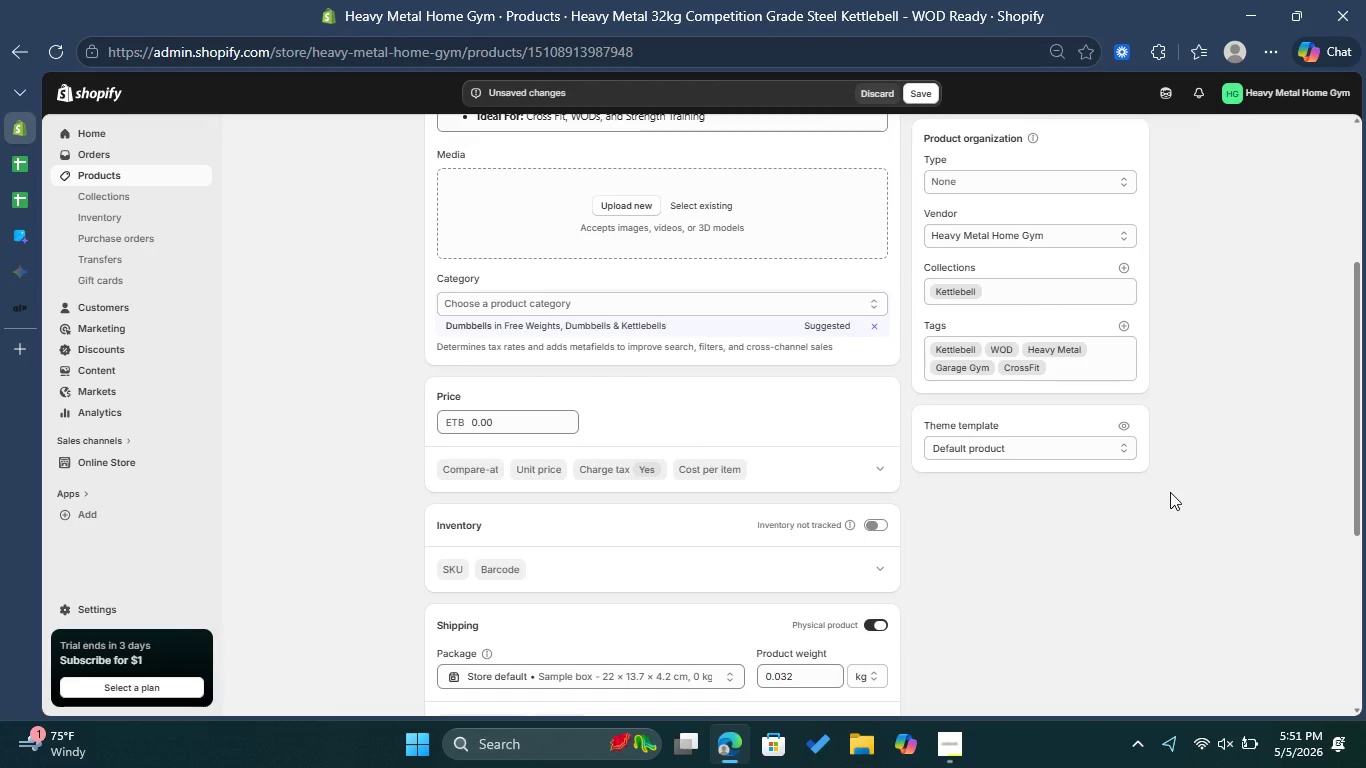 
left_click_drag(start_coordinate=[533, 419], to_coordinate=[417, 419])
 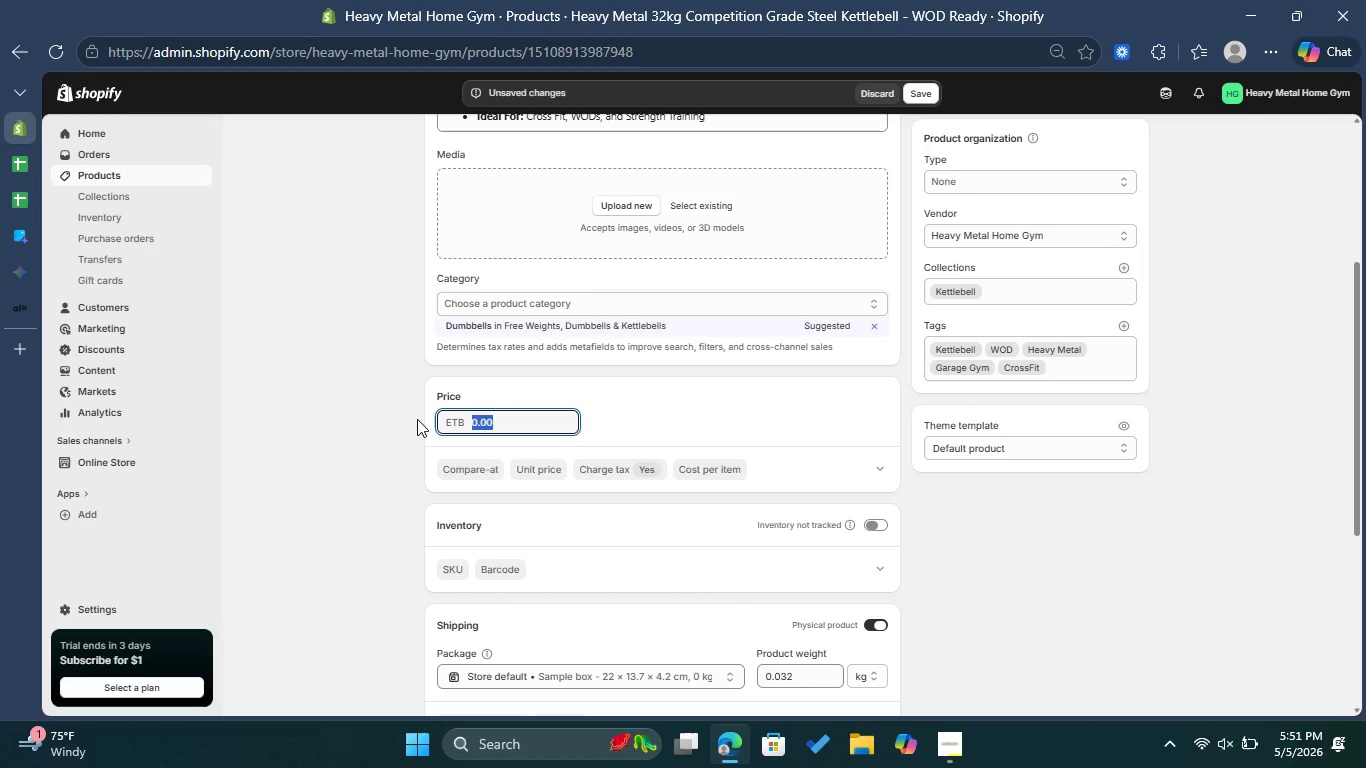 
type(145)
 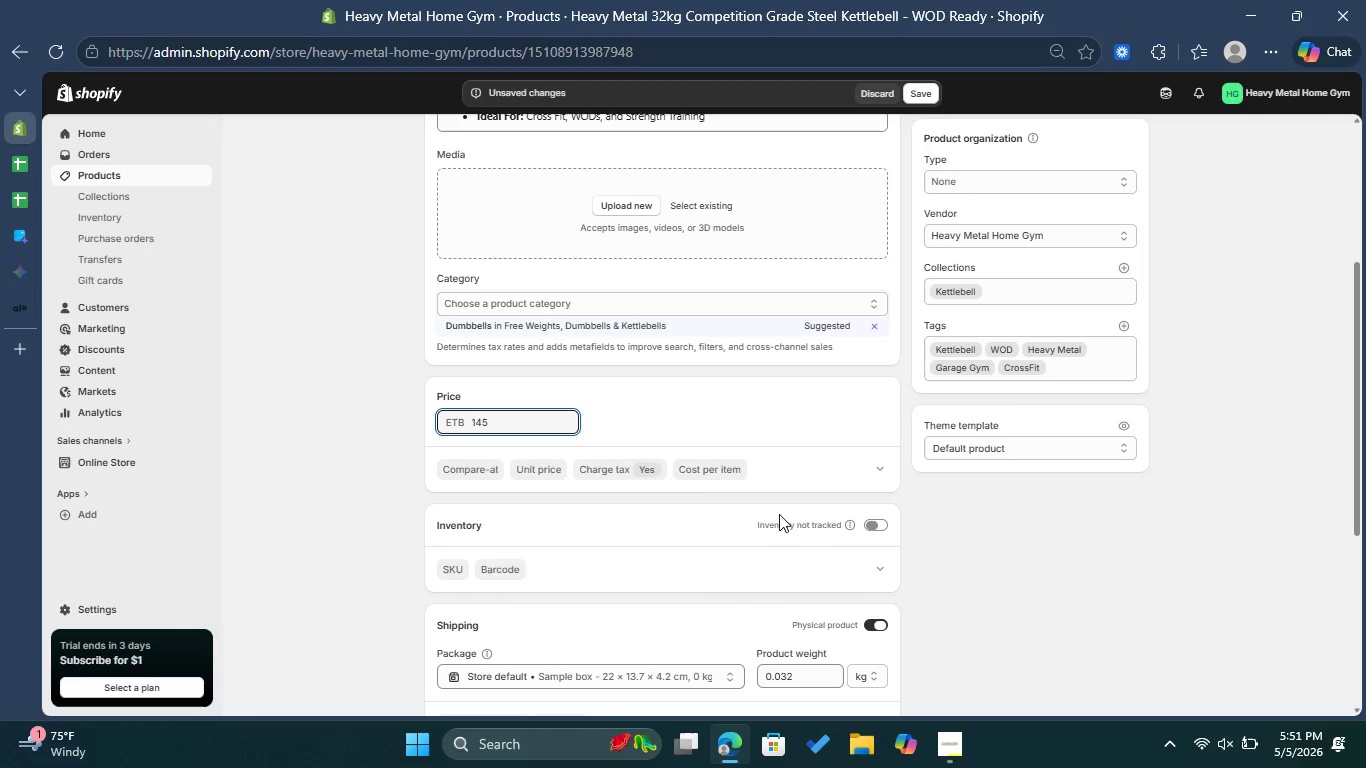 
left_click([874, 519])
 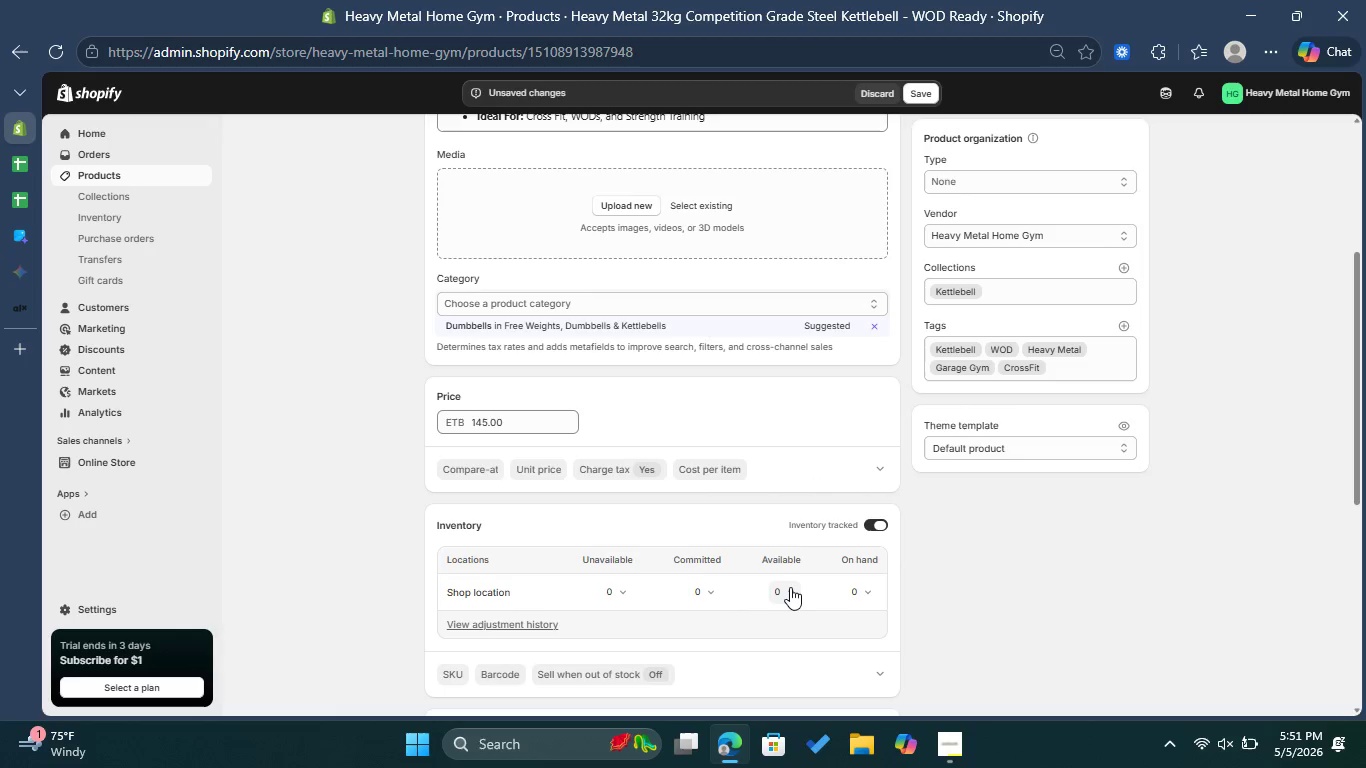 
left_click([789, 587])
 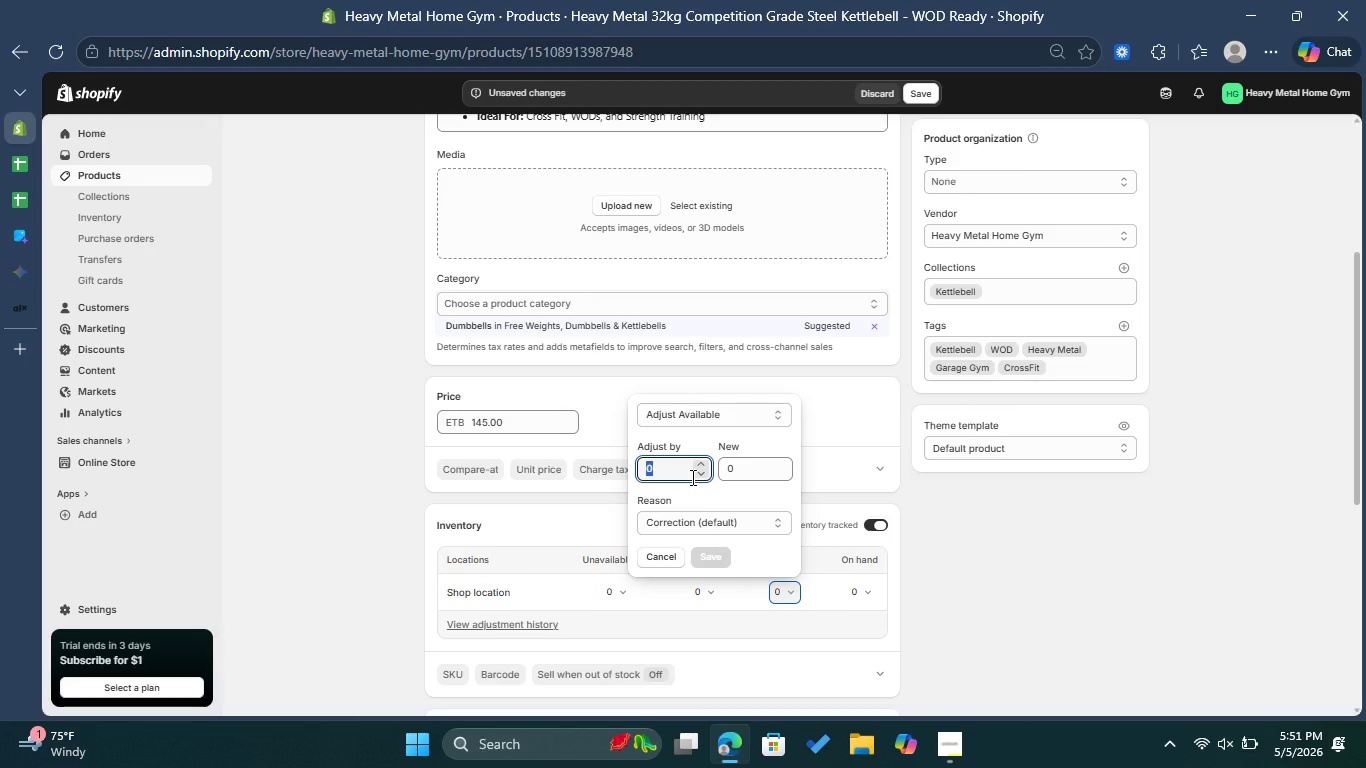 
type(100)
 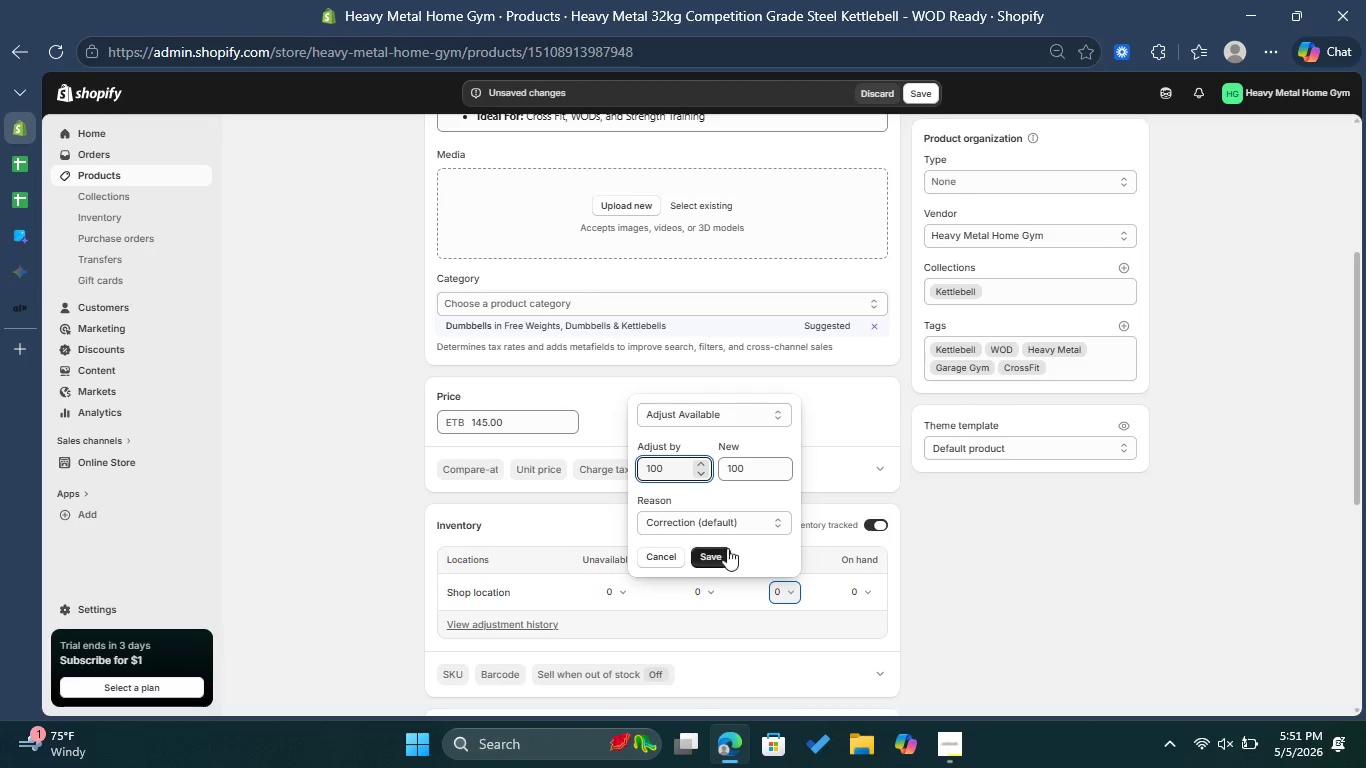 
left_click([711, 560])
 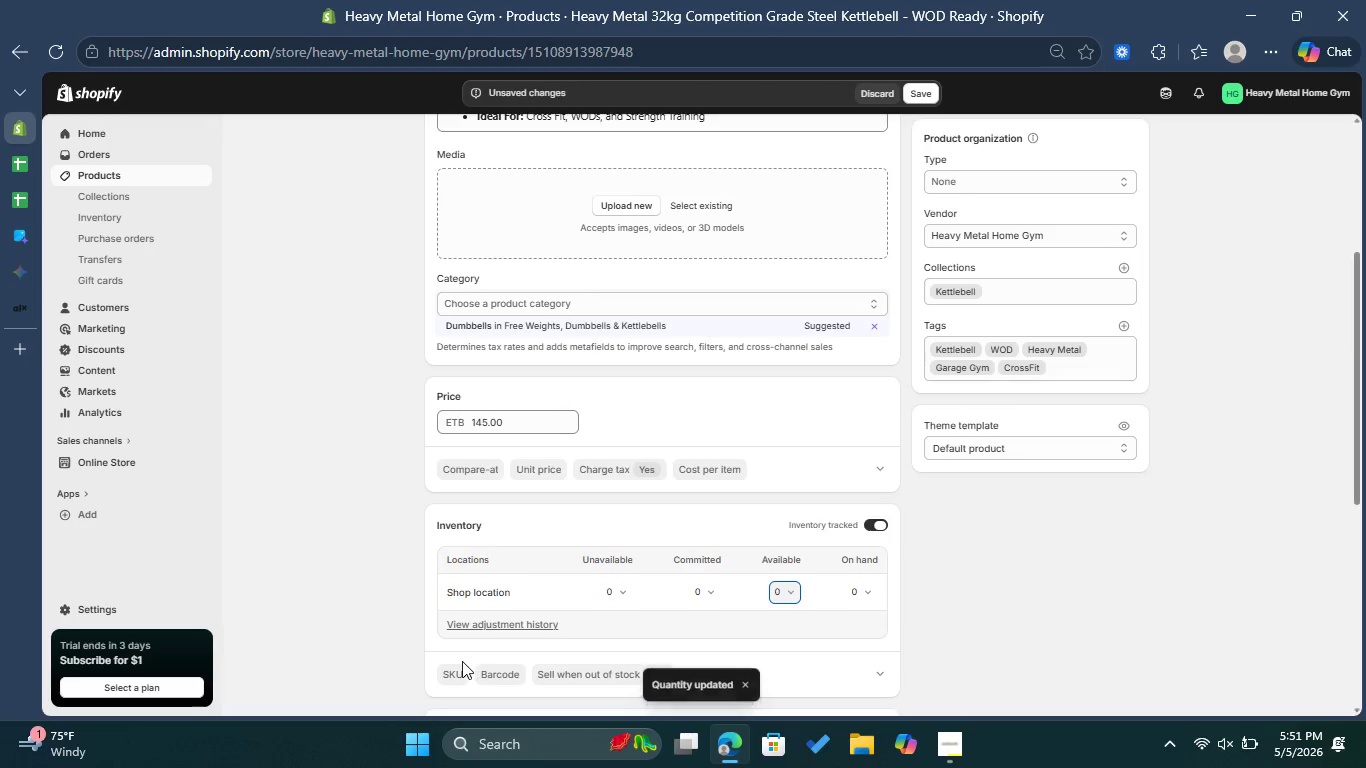 
left_click([453, 671])
 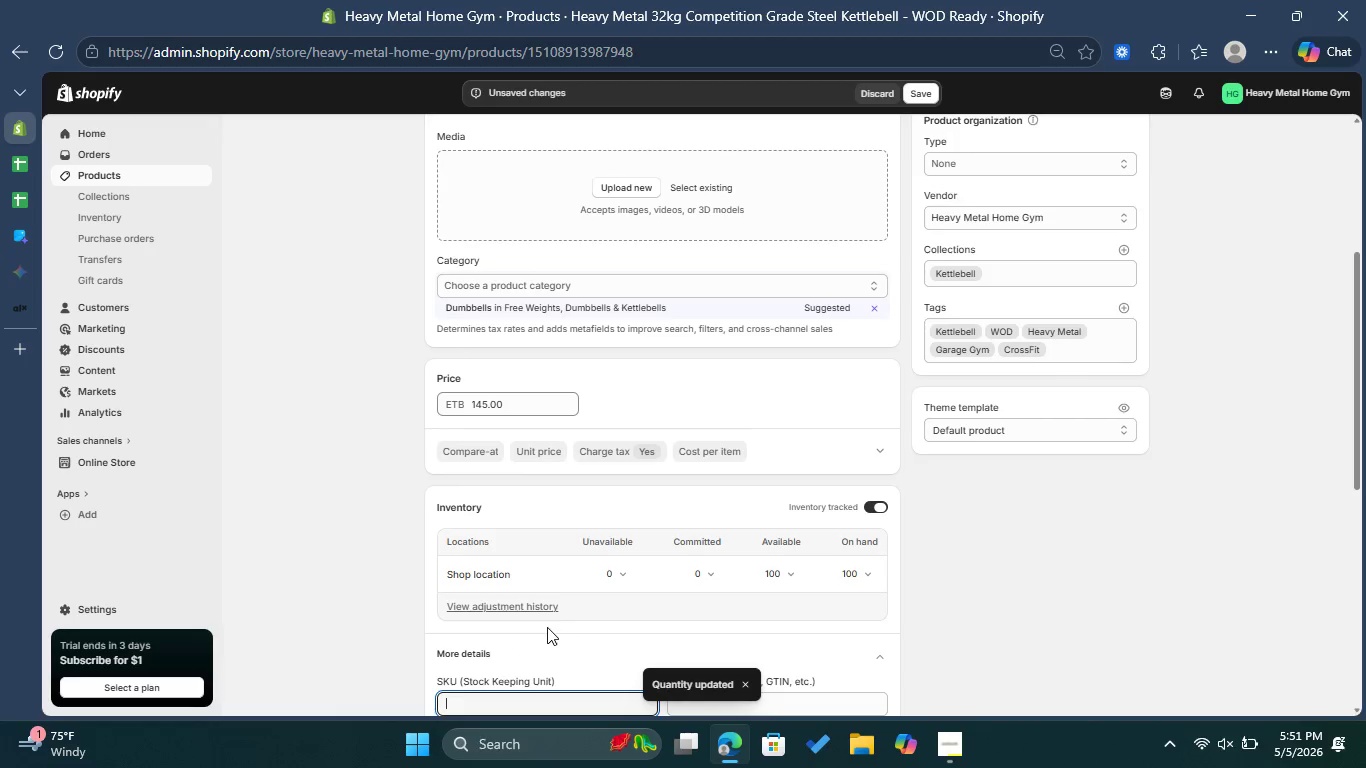 
scroll: coordinate [550, 628], scroll_direction: down, amount: 1.0
 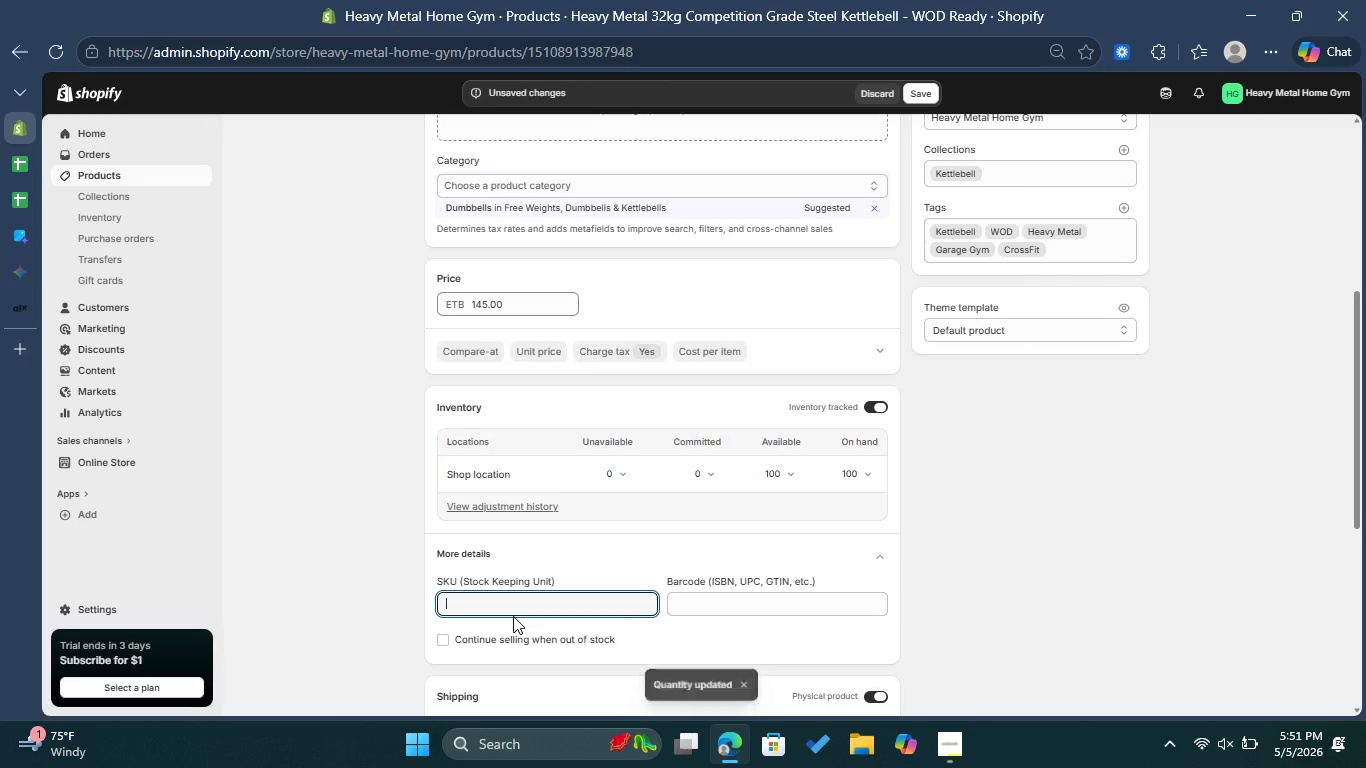 
key(CapsLock)
 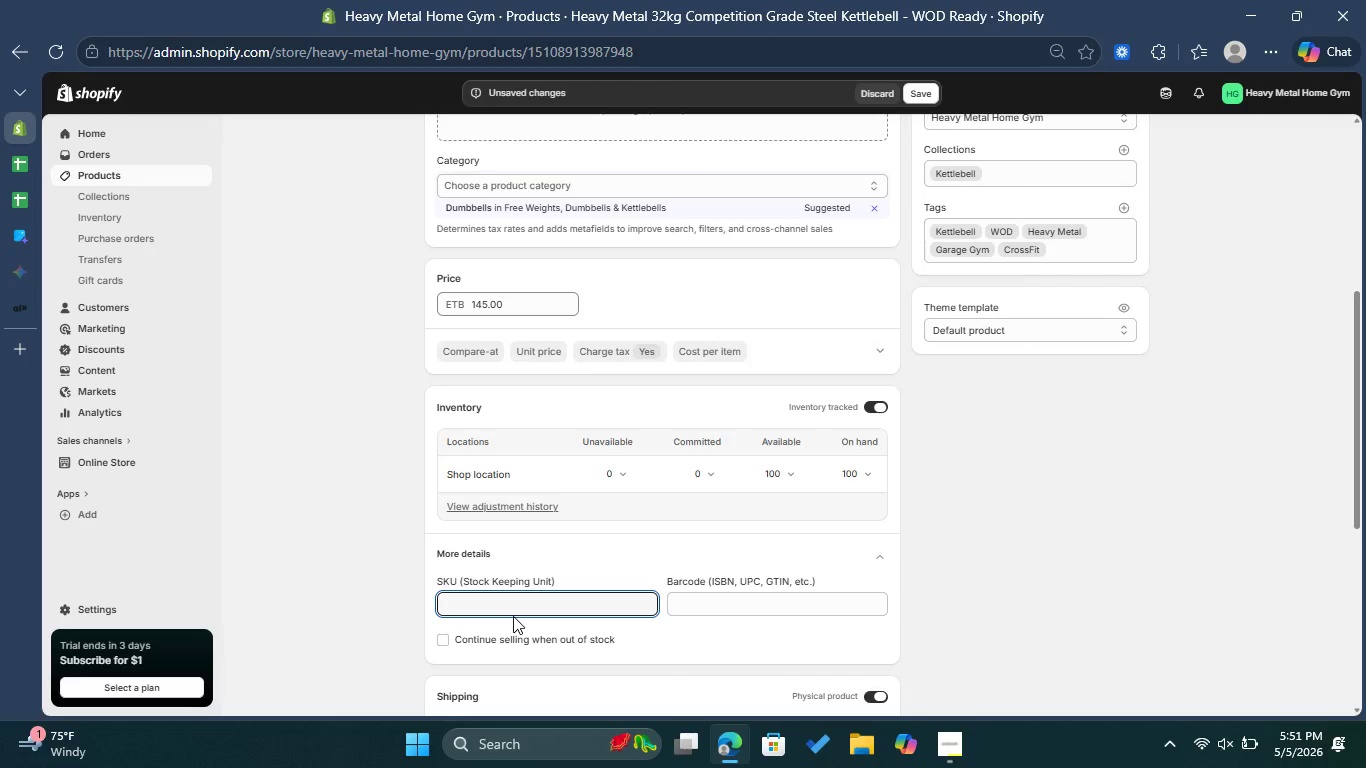 
key(H)
 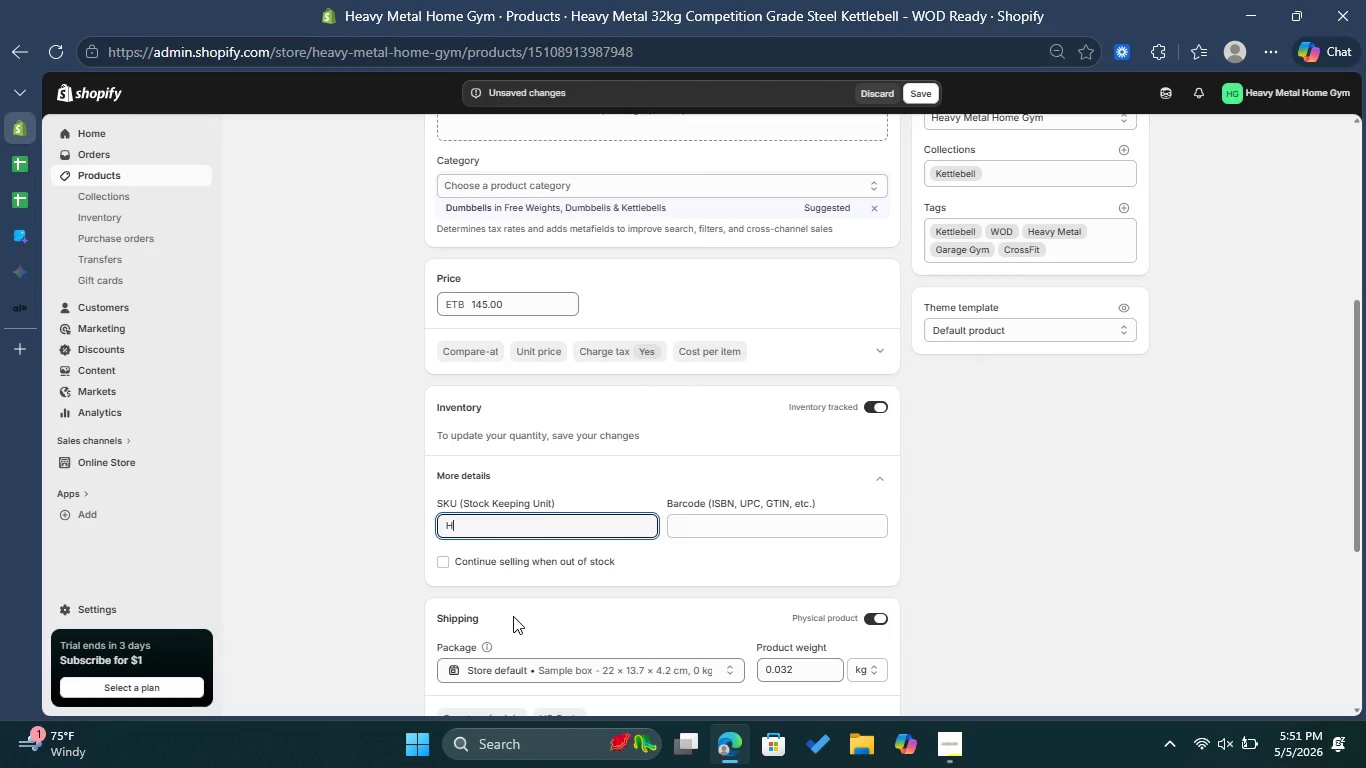 
type(M-EQUIP-00011)
 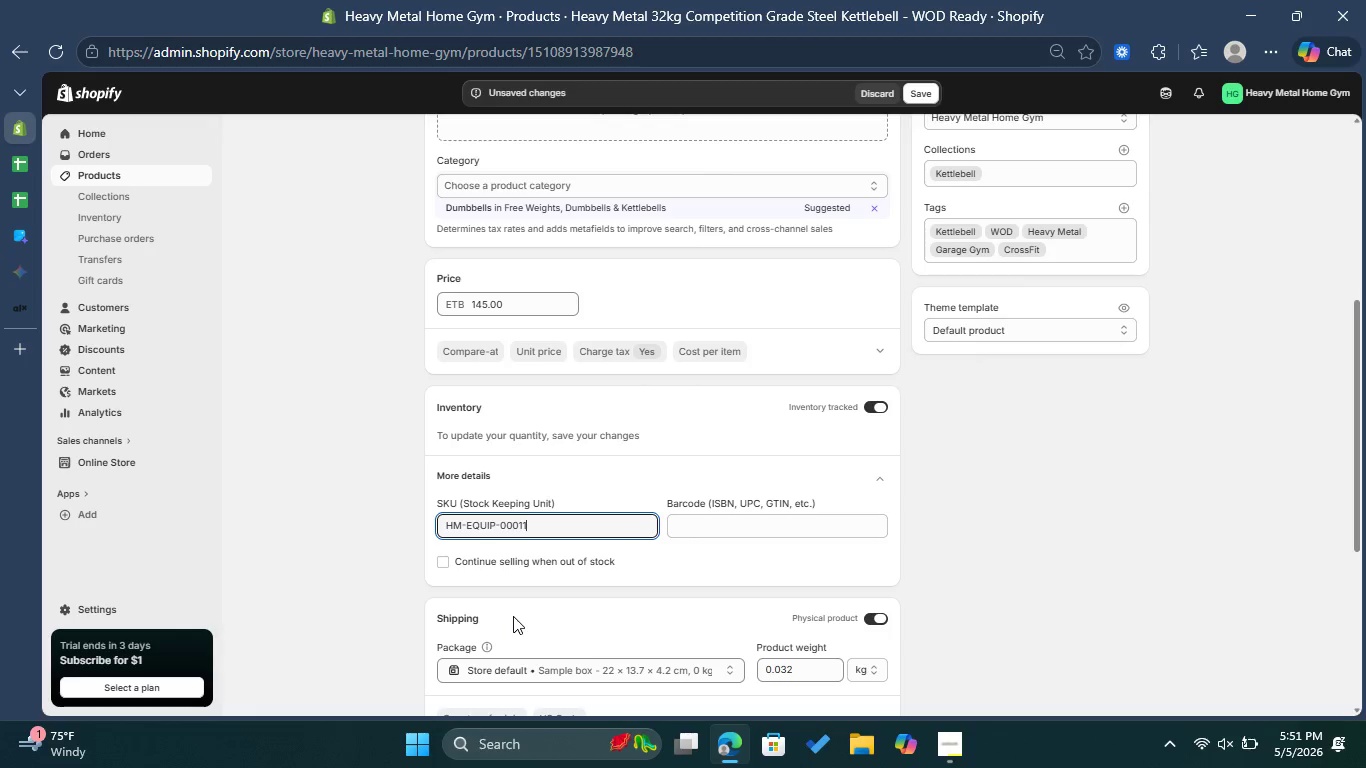 
left_click([988, 545])
 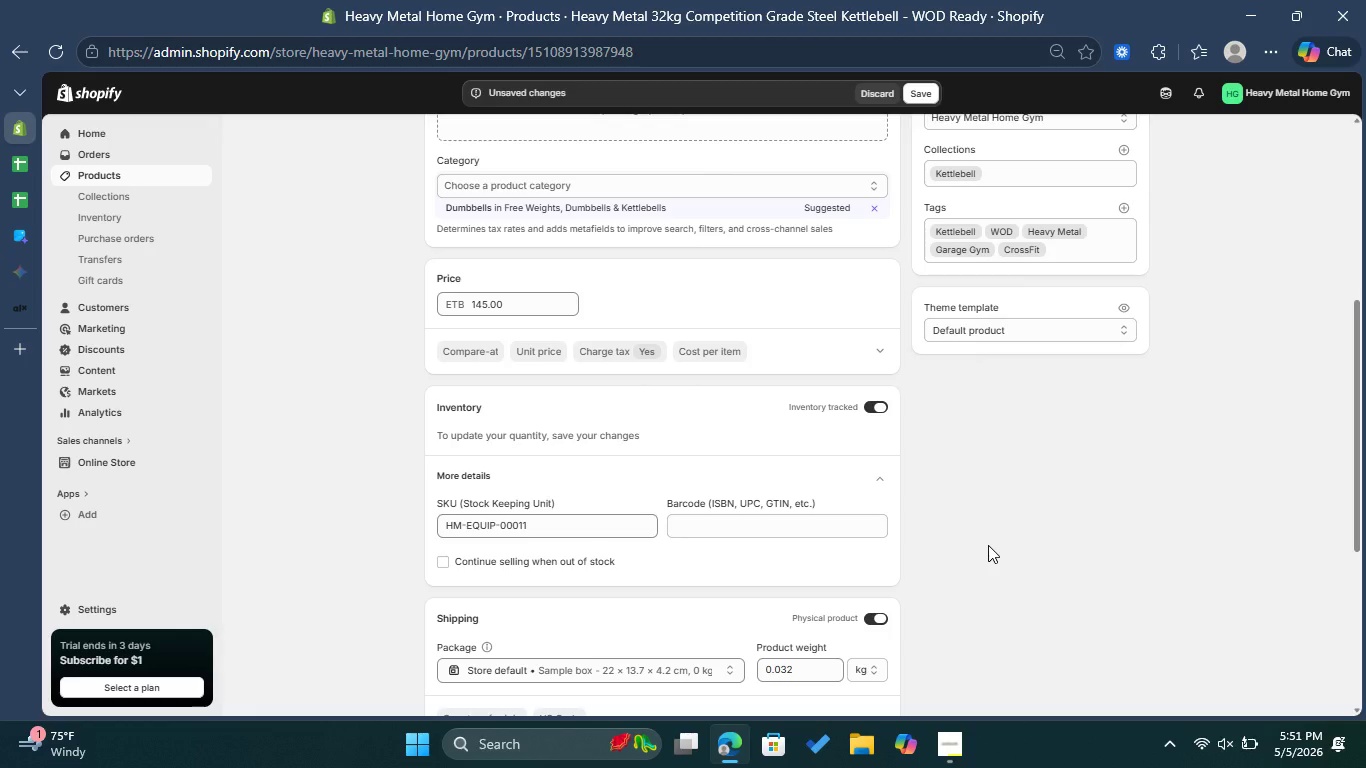 
wait(5.44)
 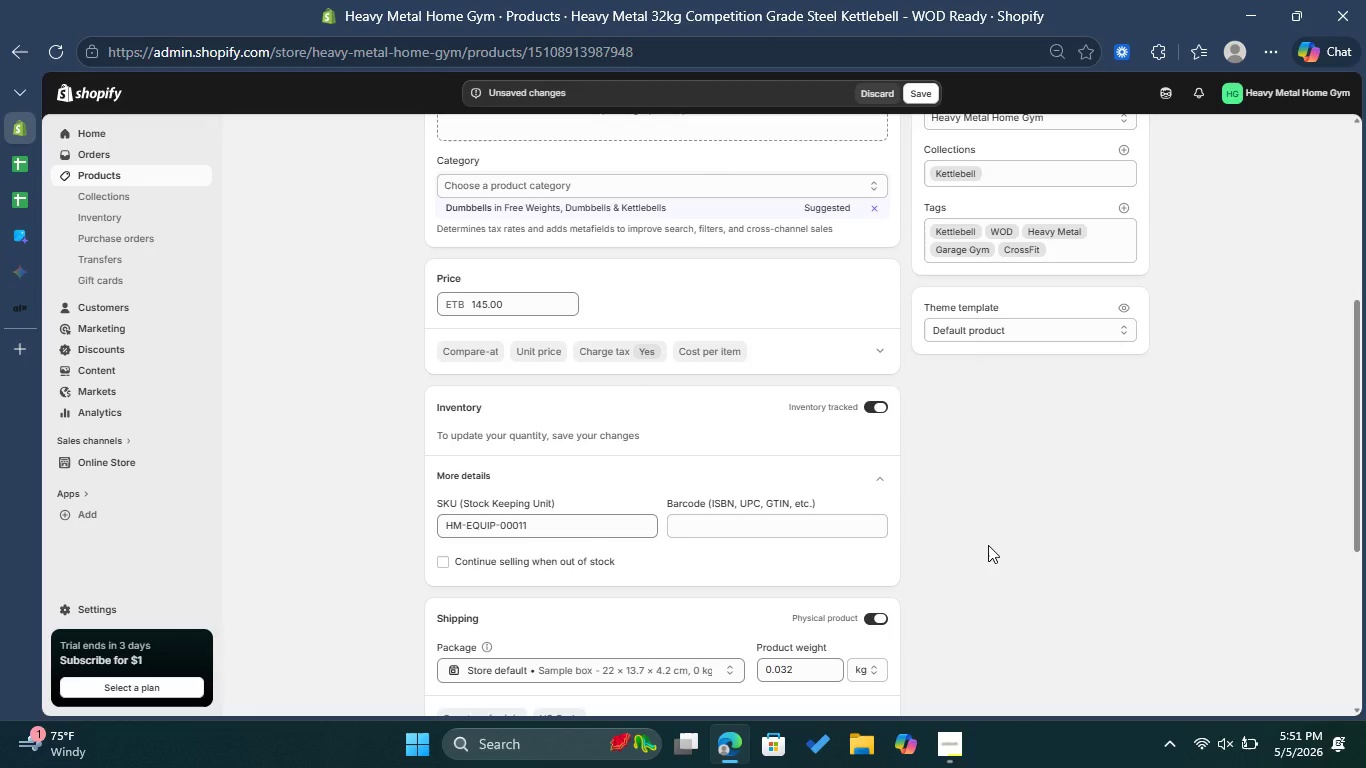 
scroll: coordinate [992, 545], scroll_direction: up, amount: 1.0
 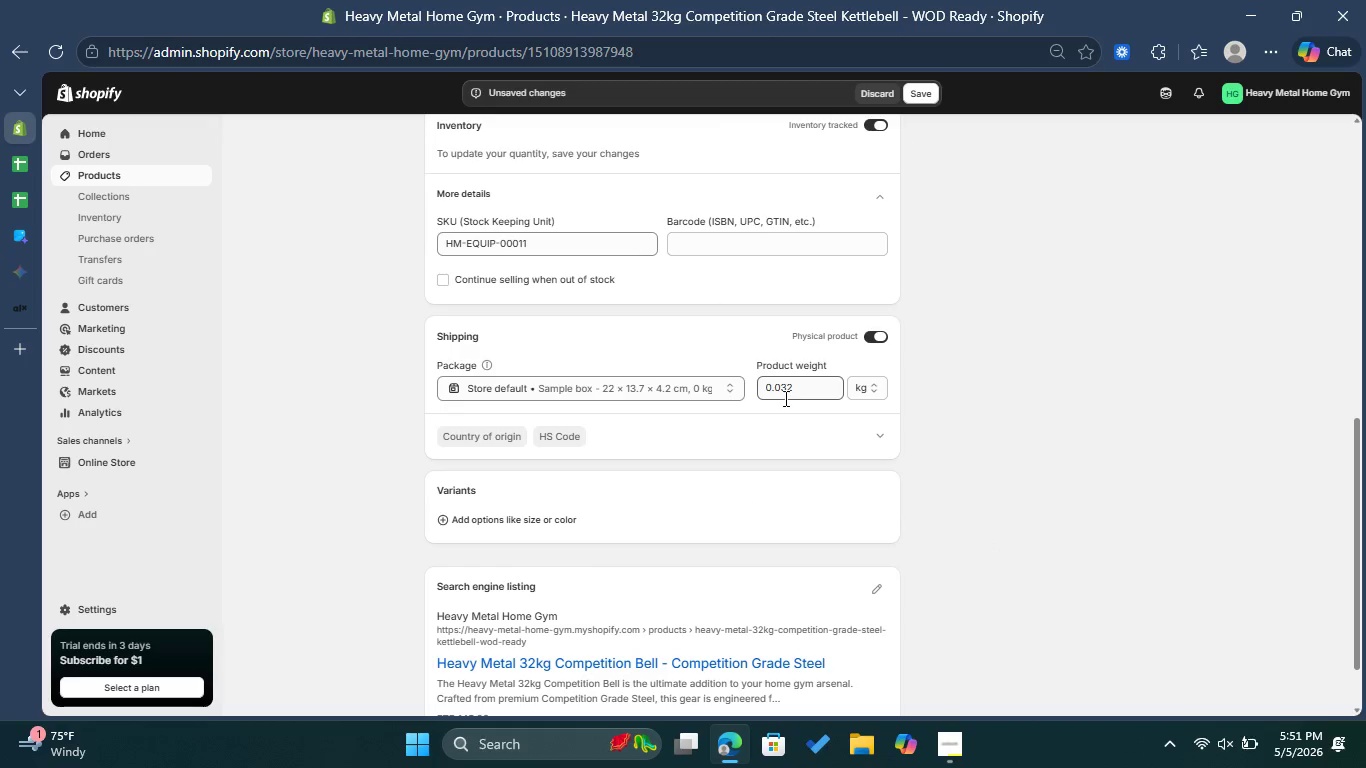 
left_click([779, 388])
 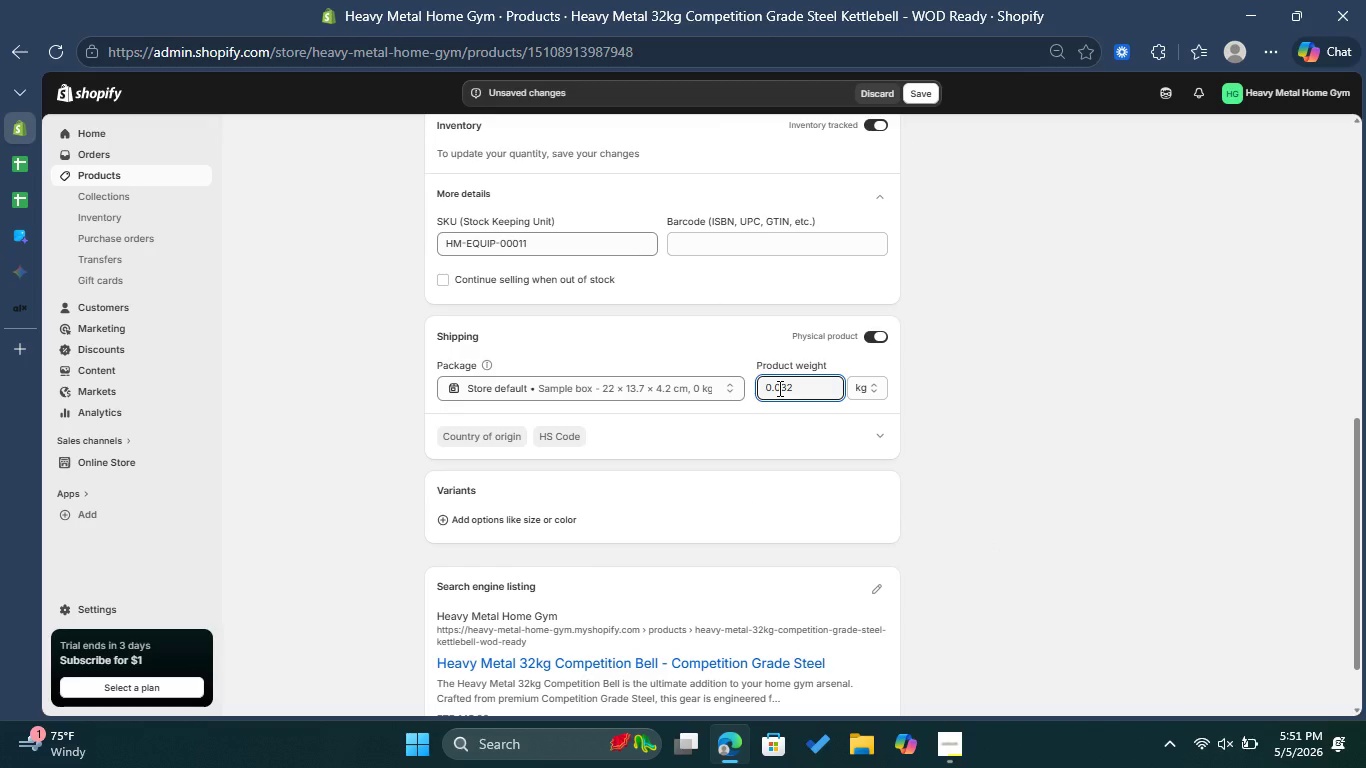 
key(Backspace)
 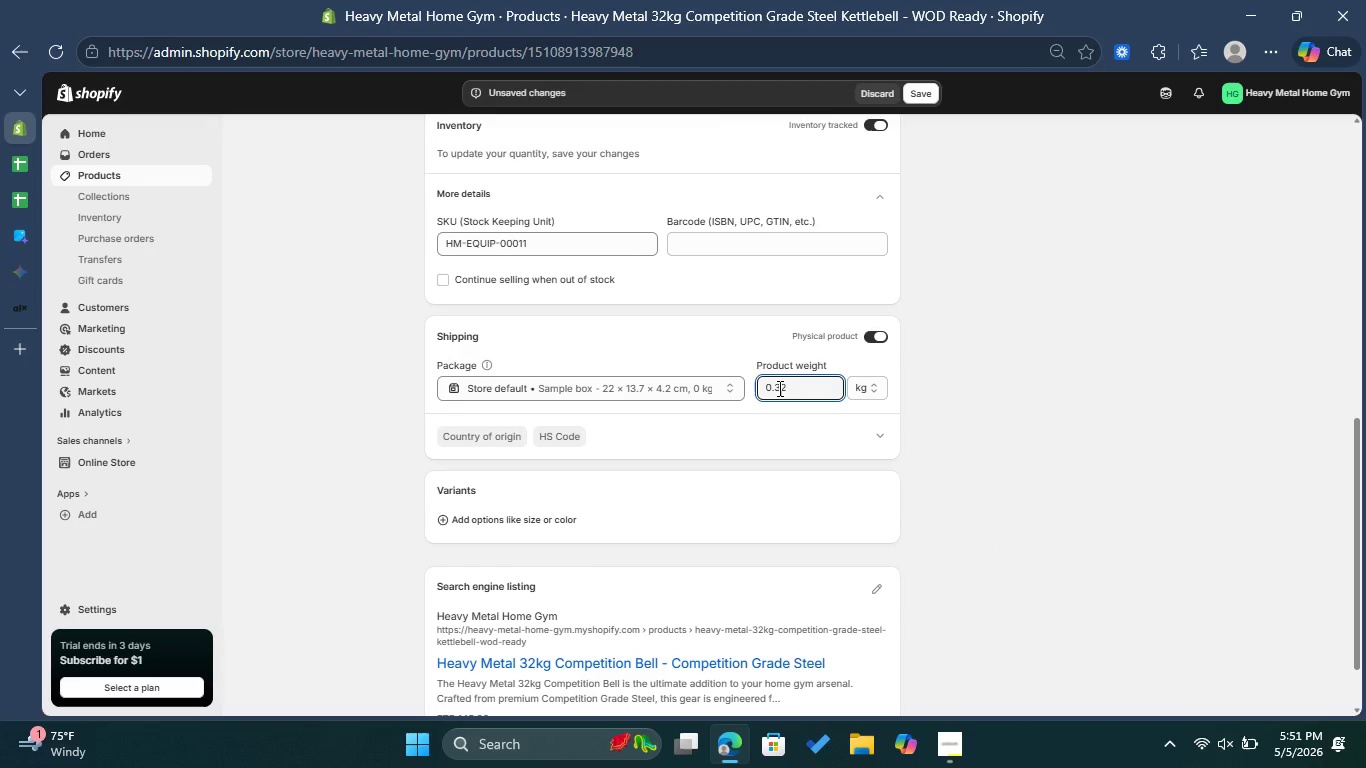 
key(Backspace)
 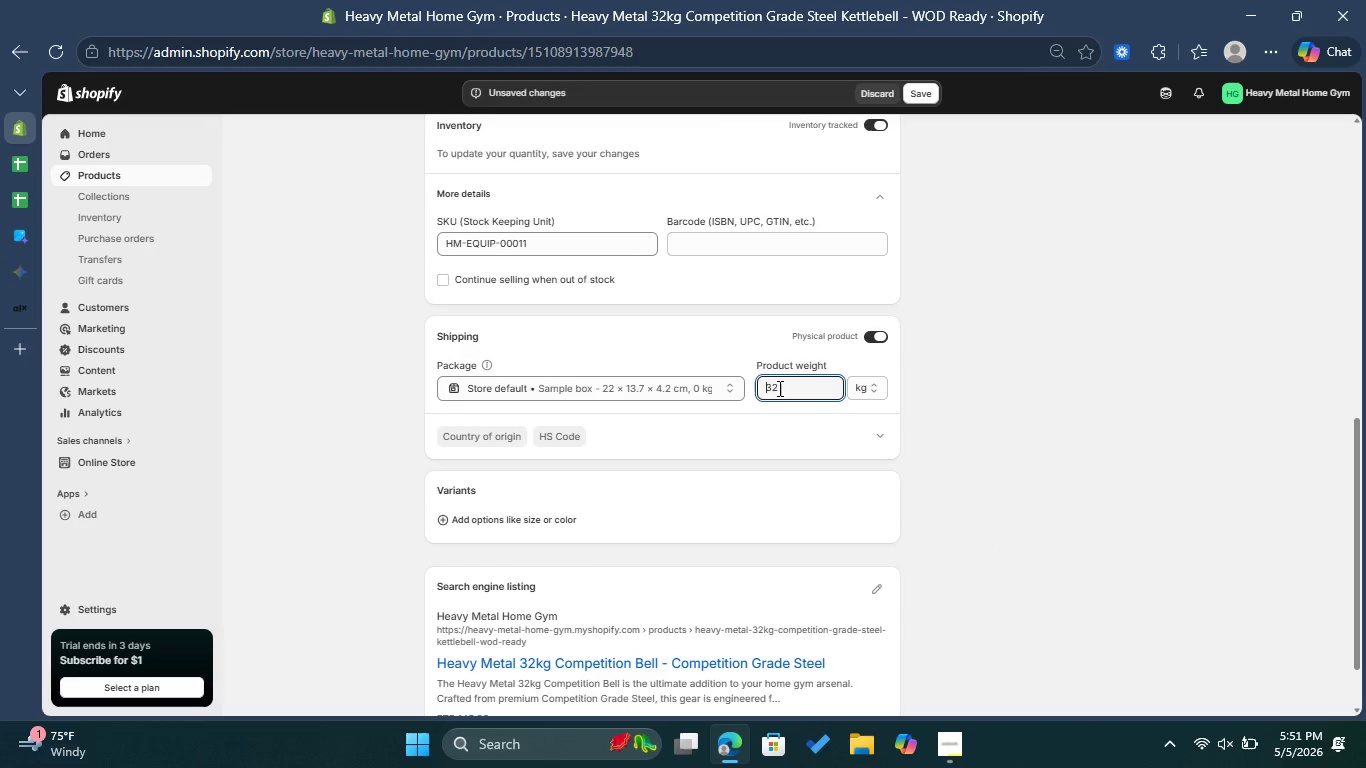 
key(Backspace)
 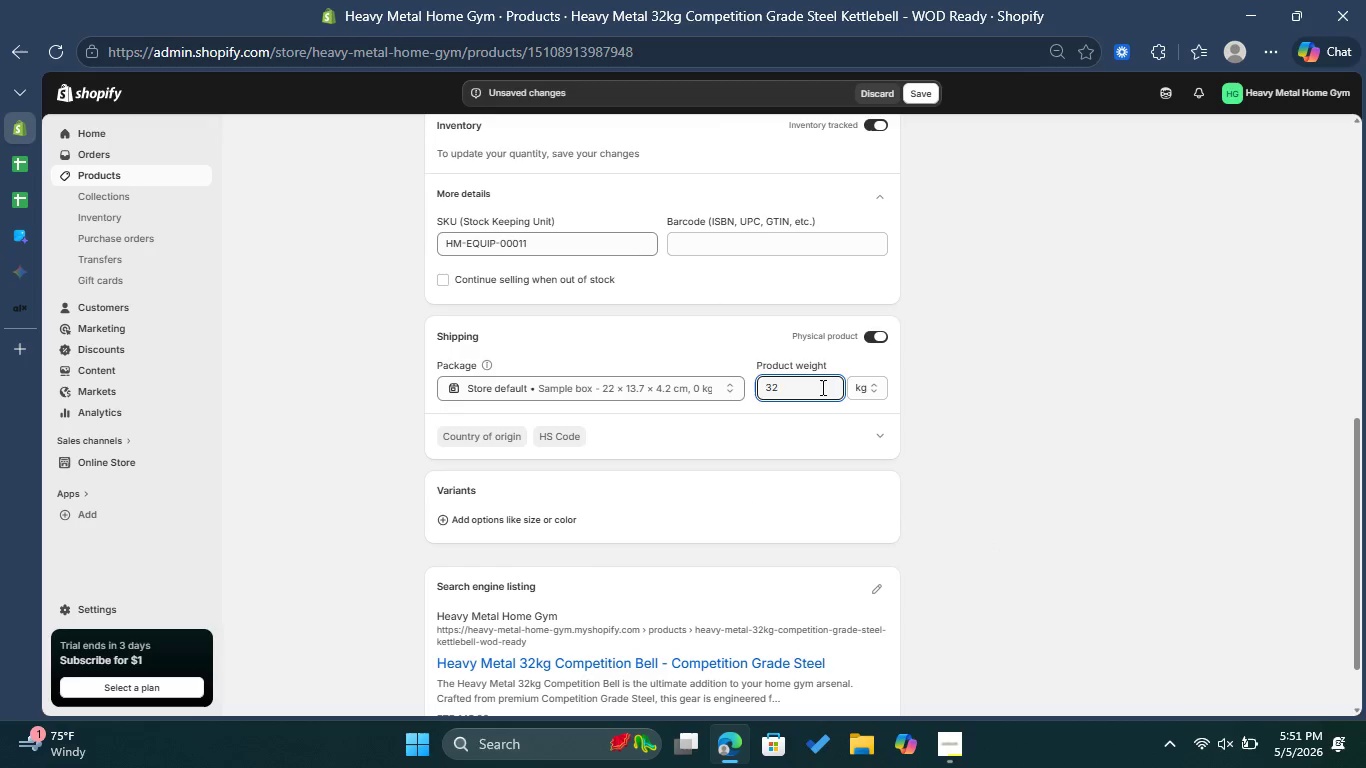 
left_click([1011, 356])
 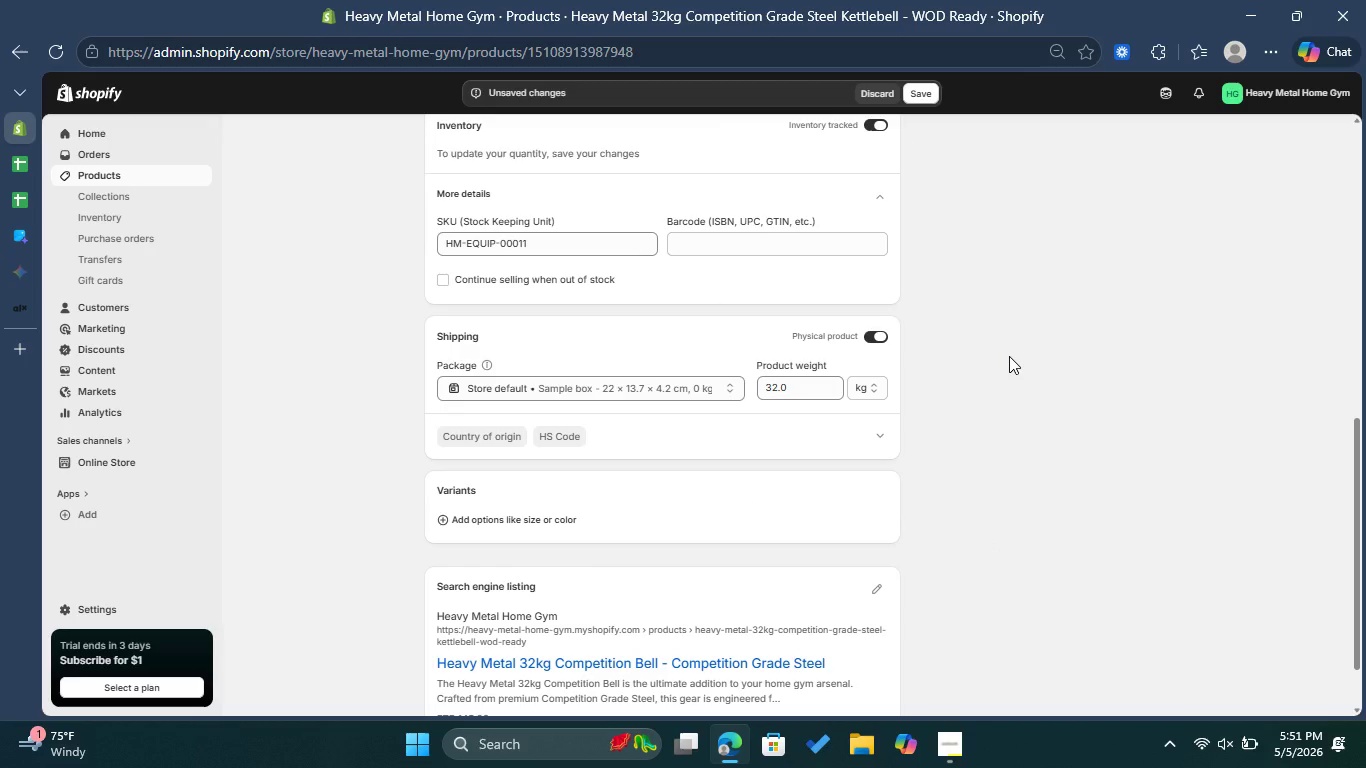 
scroll: coordinate [1009, 356], scroll_direction: up, amount: 6.0
 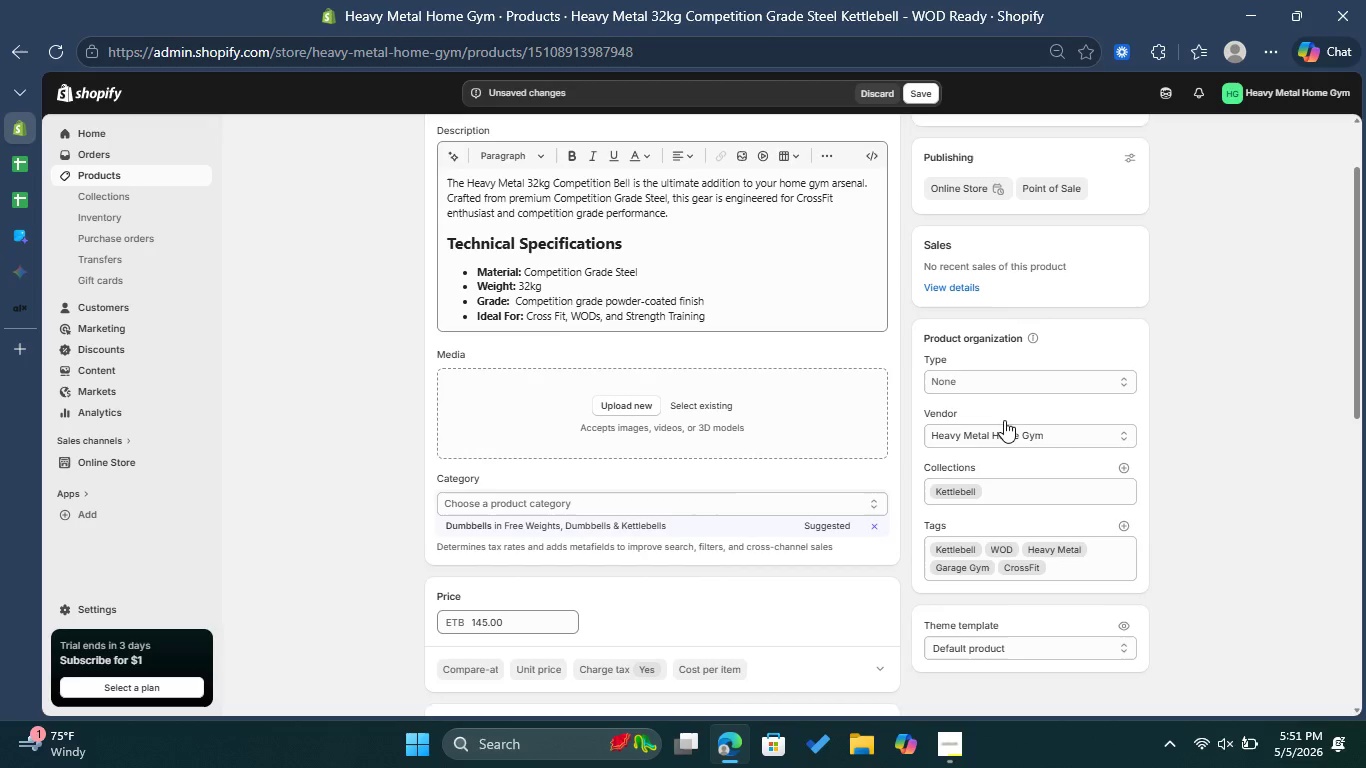 
scroll: coordinate [1004, 421], scroll_direction: down, amount: 1.0
 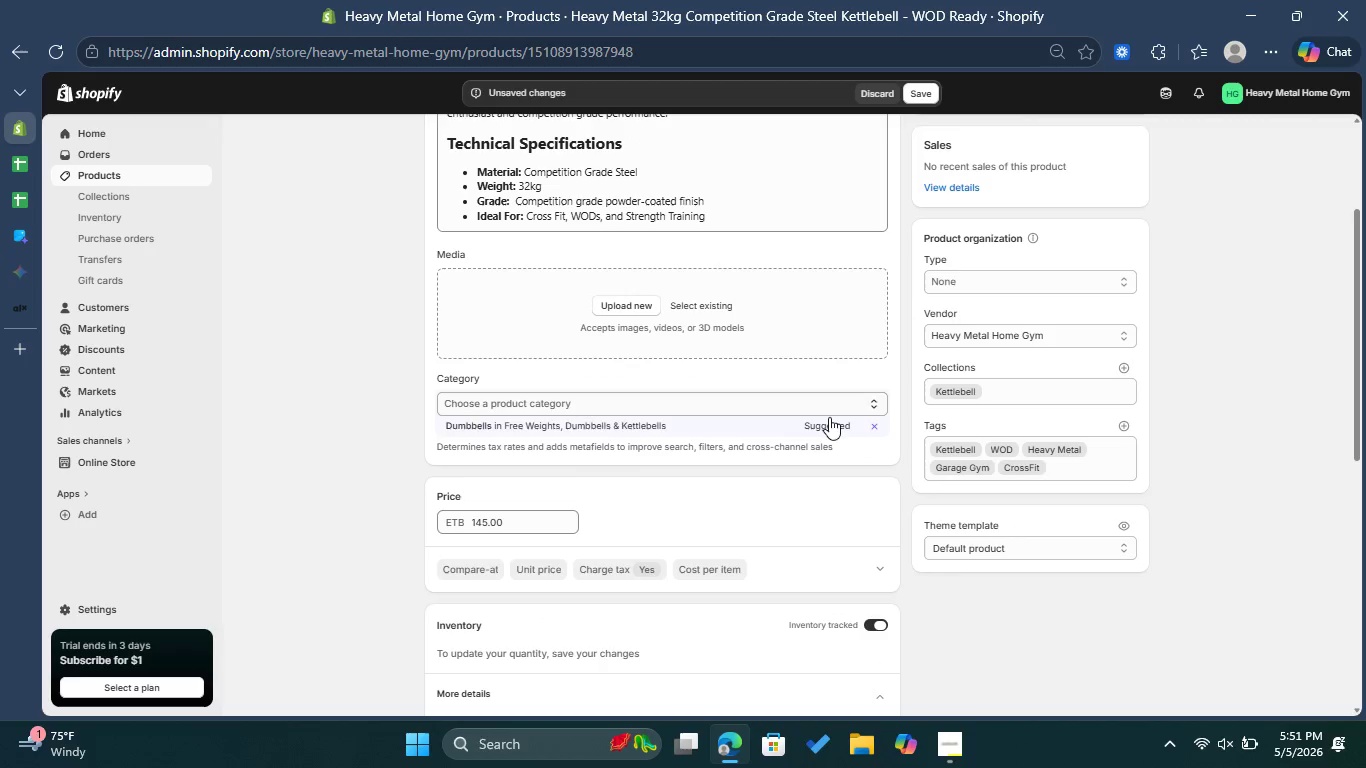 
left_click([822, 422])
 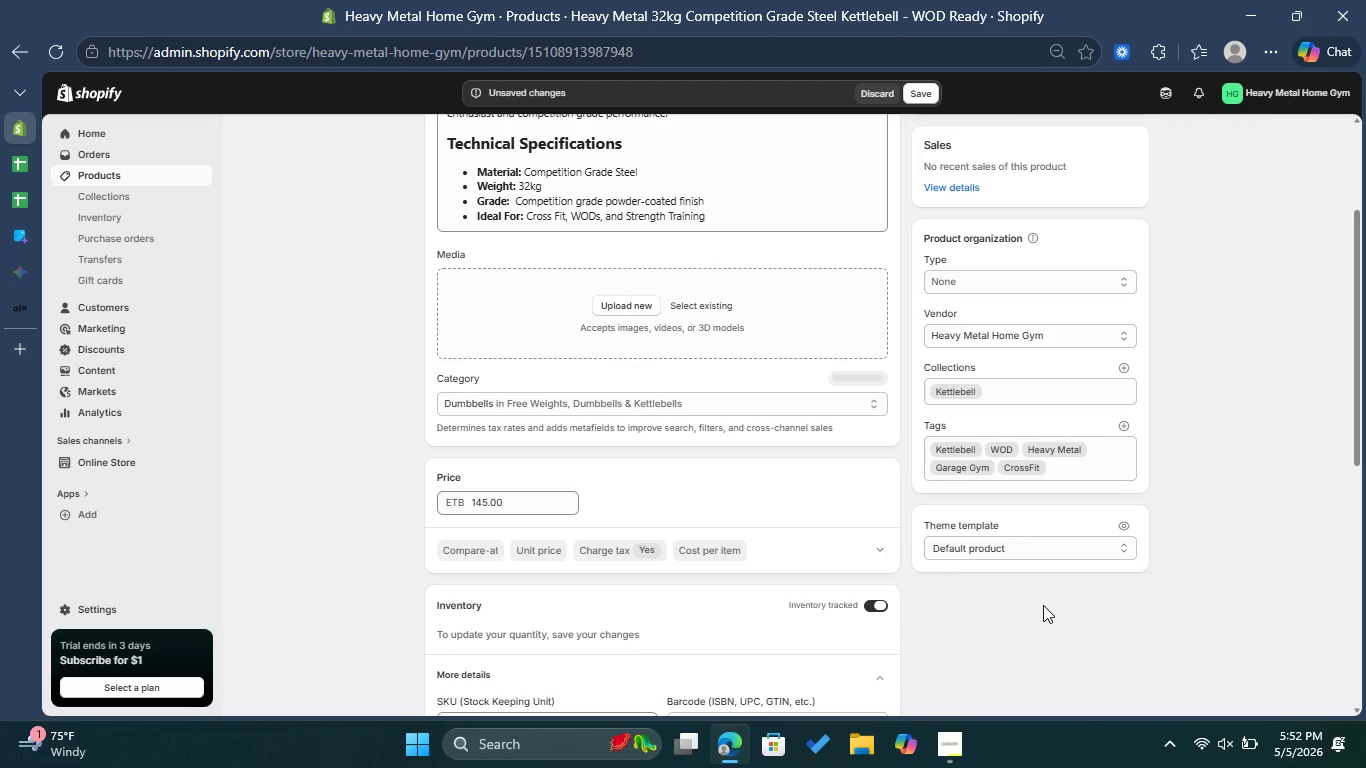 
scroll: coordinate [1044, 605], scroll_direction: up, amount: 3.0
 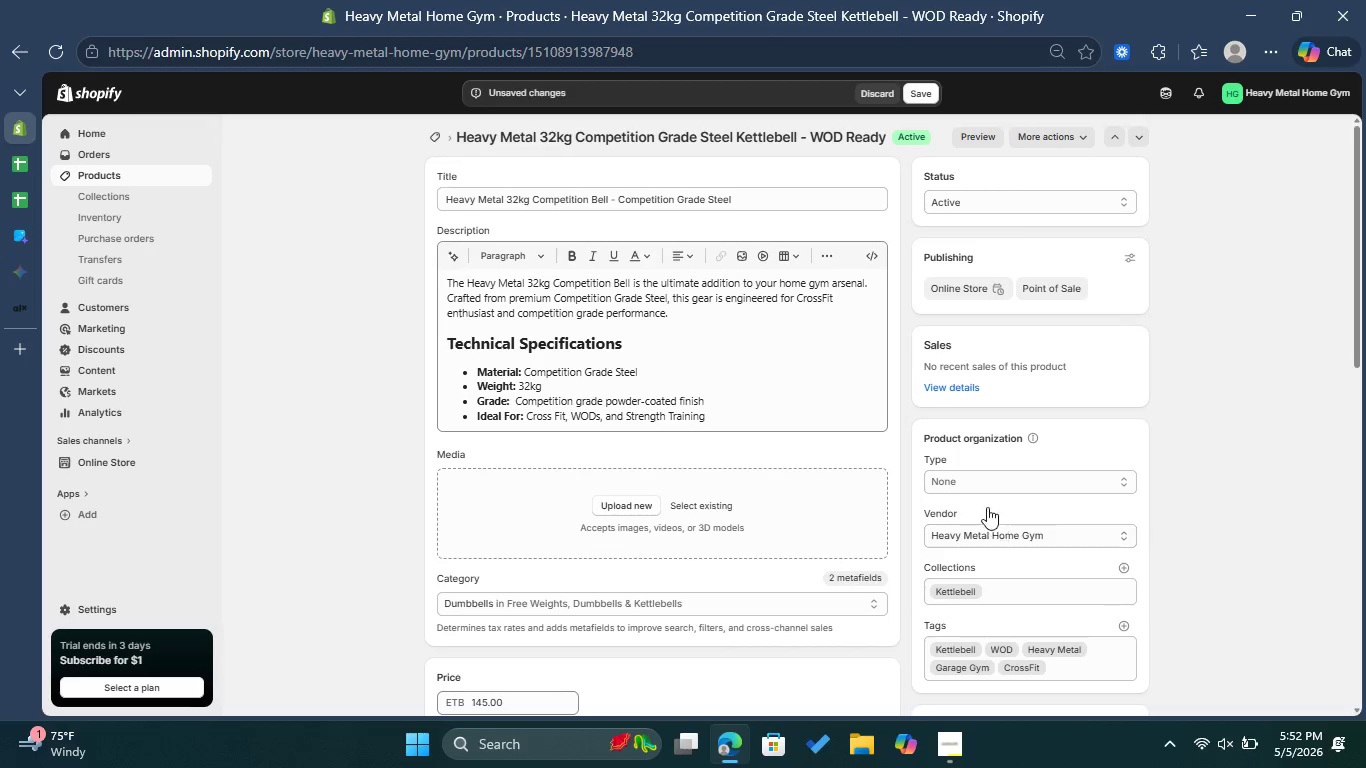 
scroll: coordinate [996, 515], scroll_direction: down, amount: 9.0
 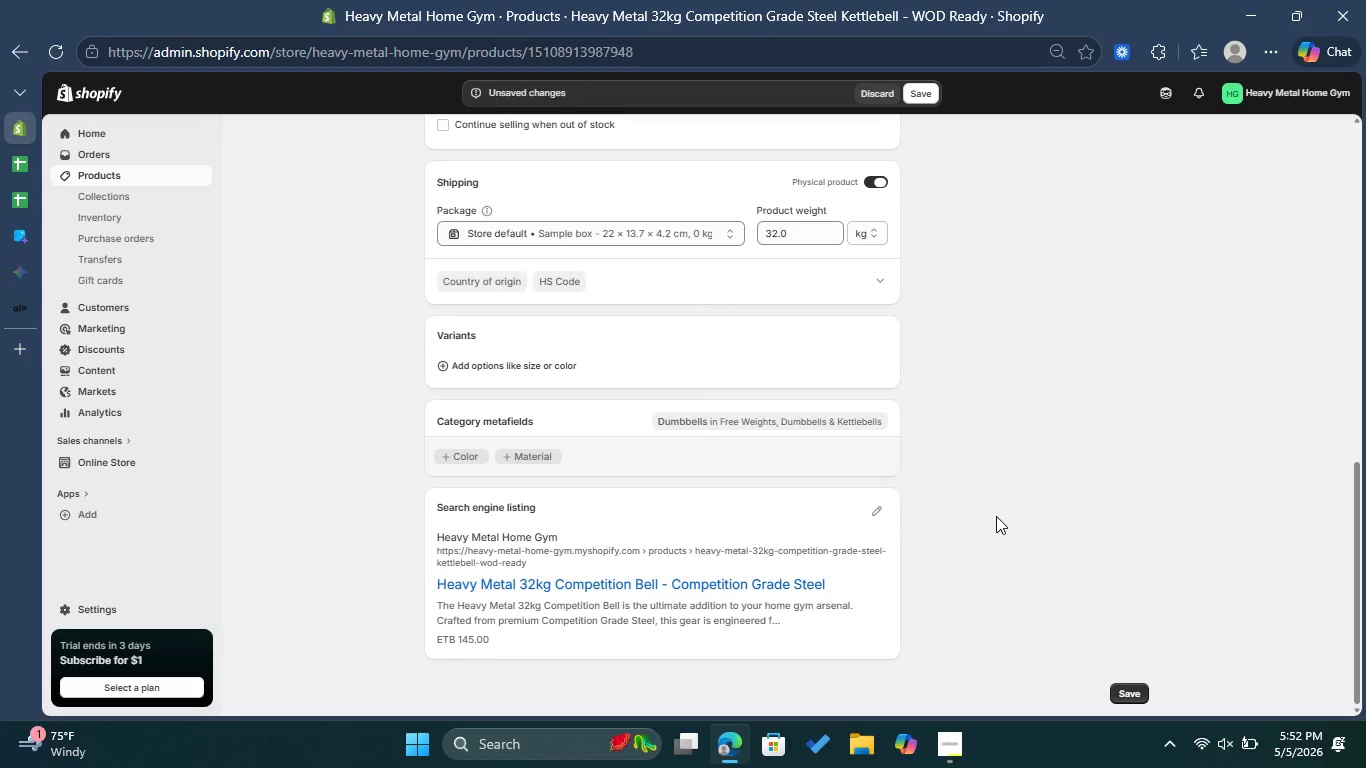 
wait(6.18)
 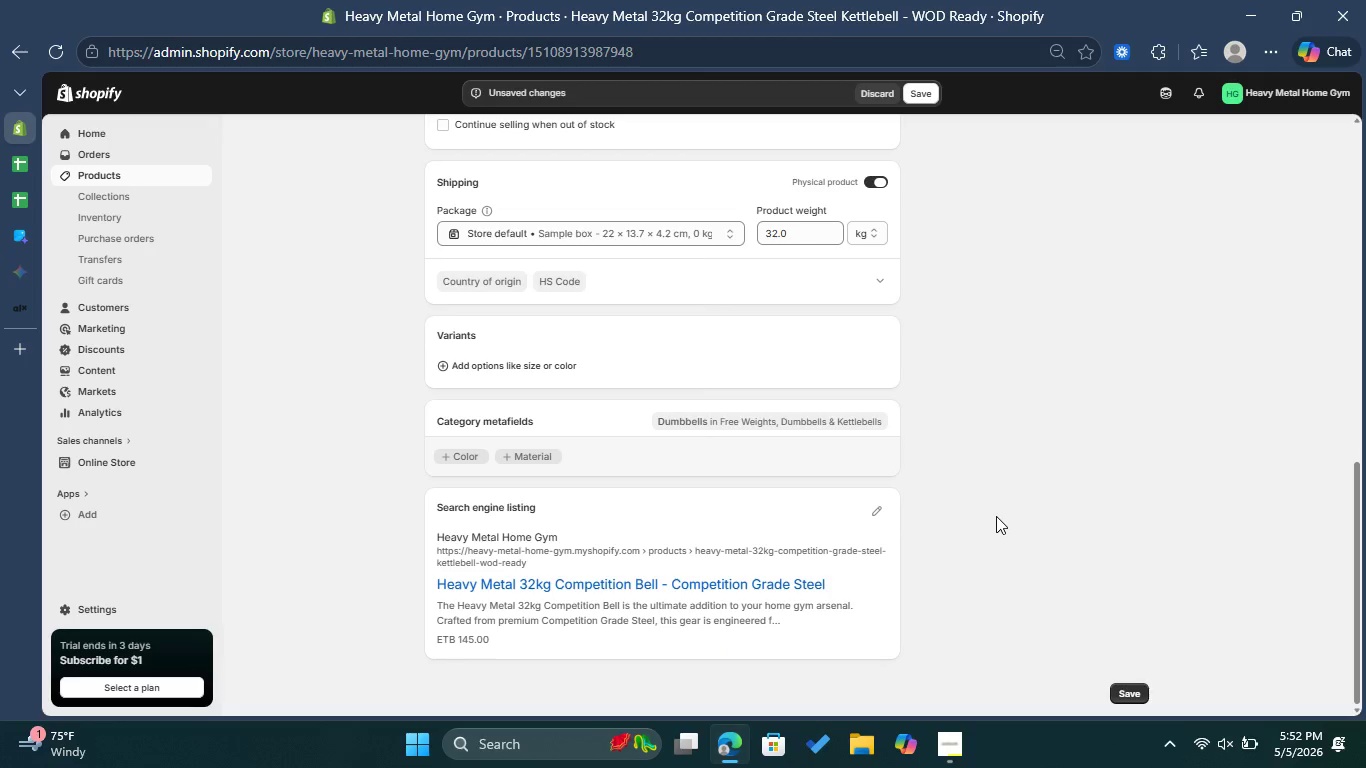 
left_click([12, 239])
 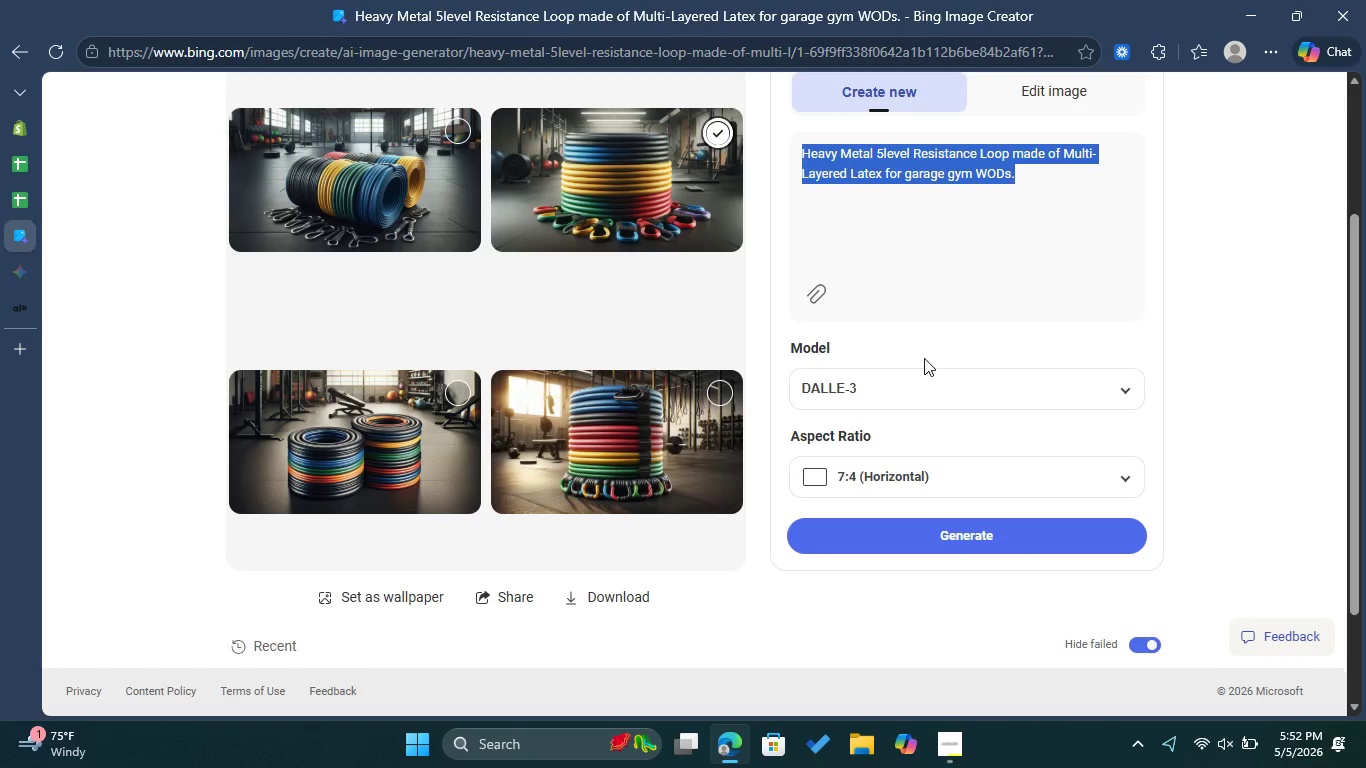 
wait(8.24)
 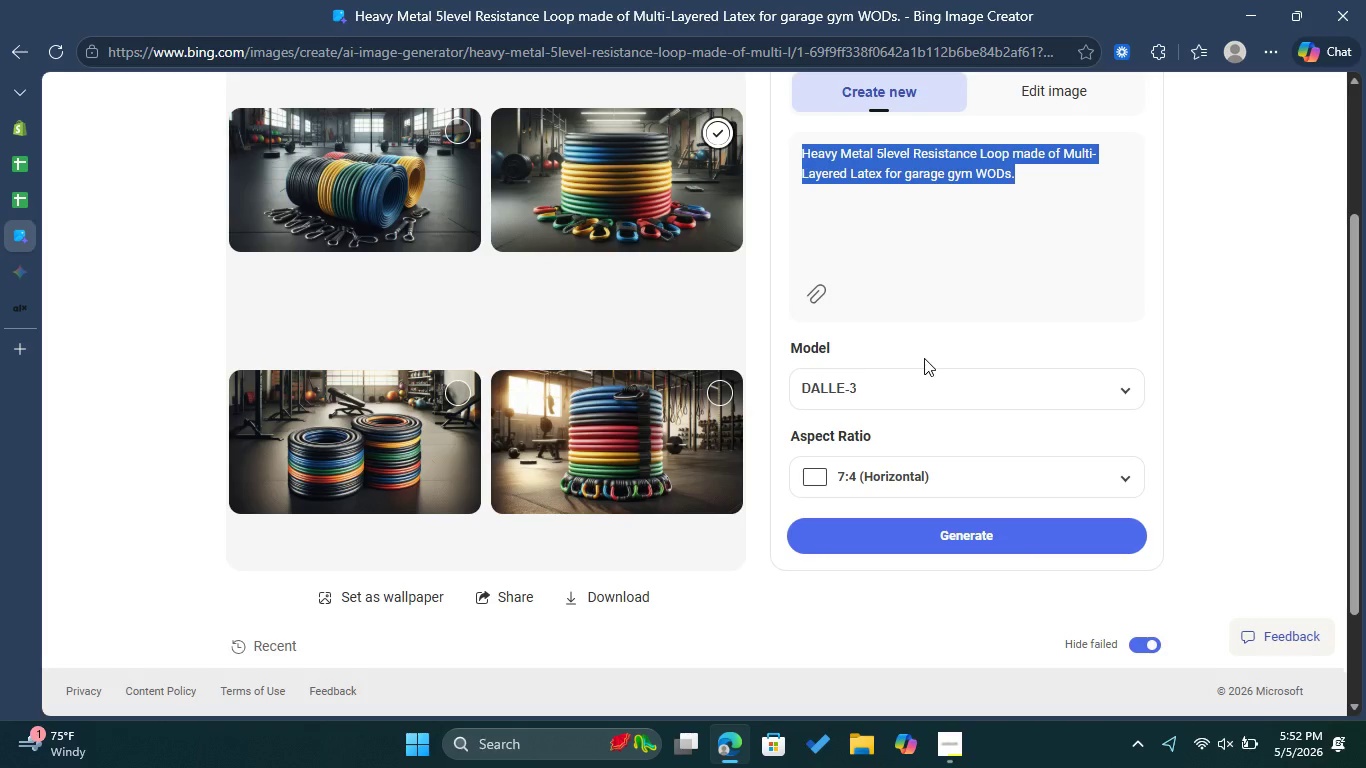 
left_click([941, 206])
 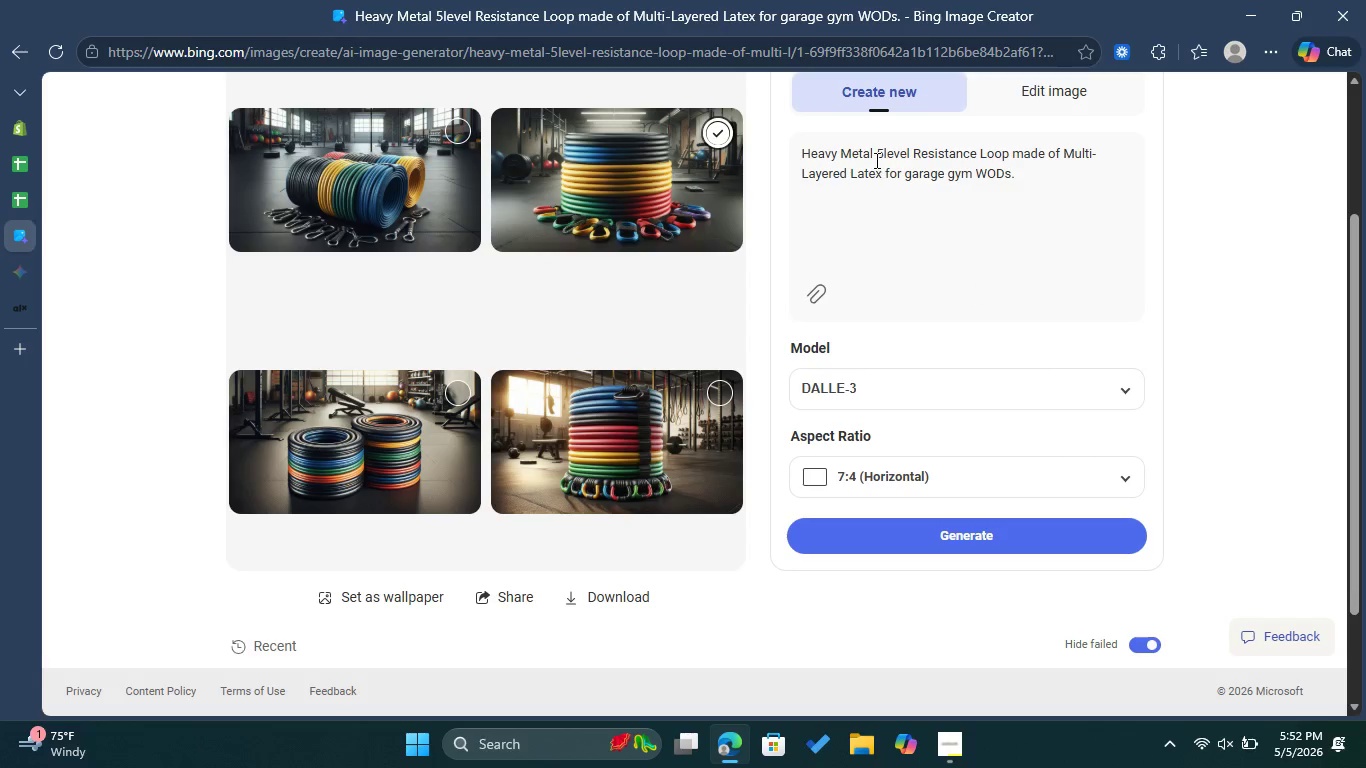 
left_click_drag(start_coordinate=[875, 159], to_coordinate=[885, 170])
 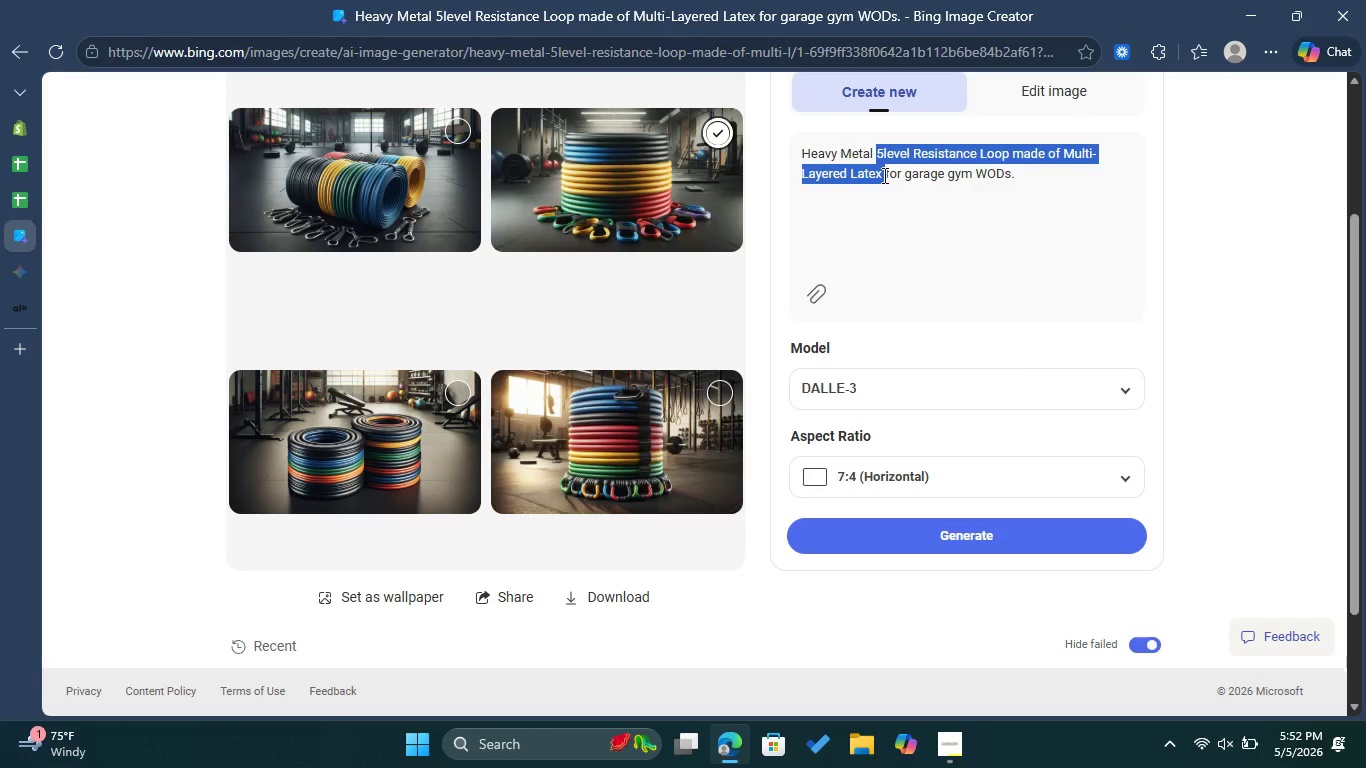 
key(Backspace)
type(32KG cOMPETITION bELL )
key(Backspace)
key(Backspace)
key(Backspace)
key(Backspace)
key(Backspace)
key(Backspace)
key(Backspace)
key(Backspace)
key(Backspace)
type(kg Competition Bell )
 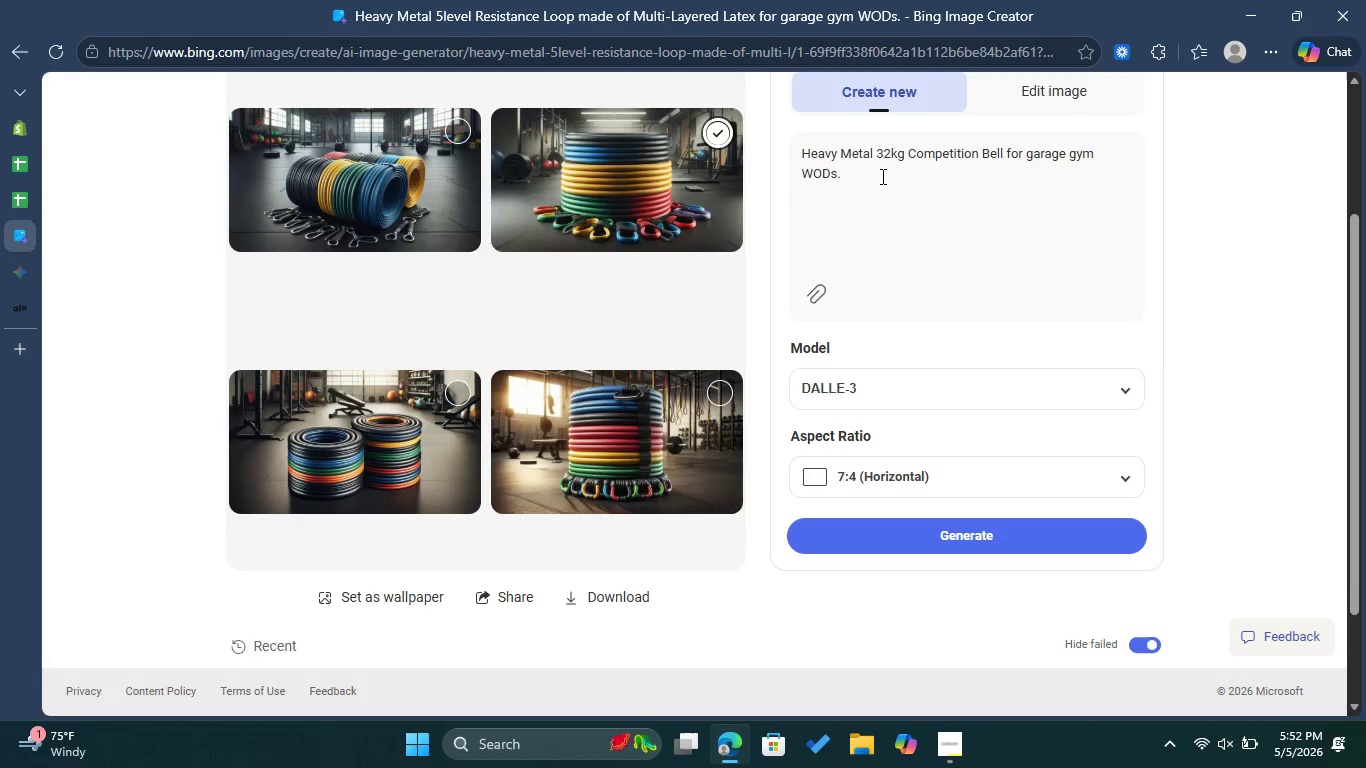 
type(made )
 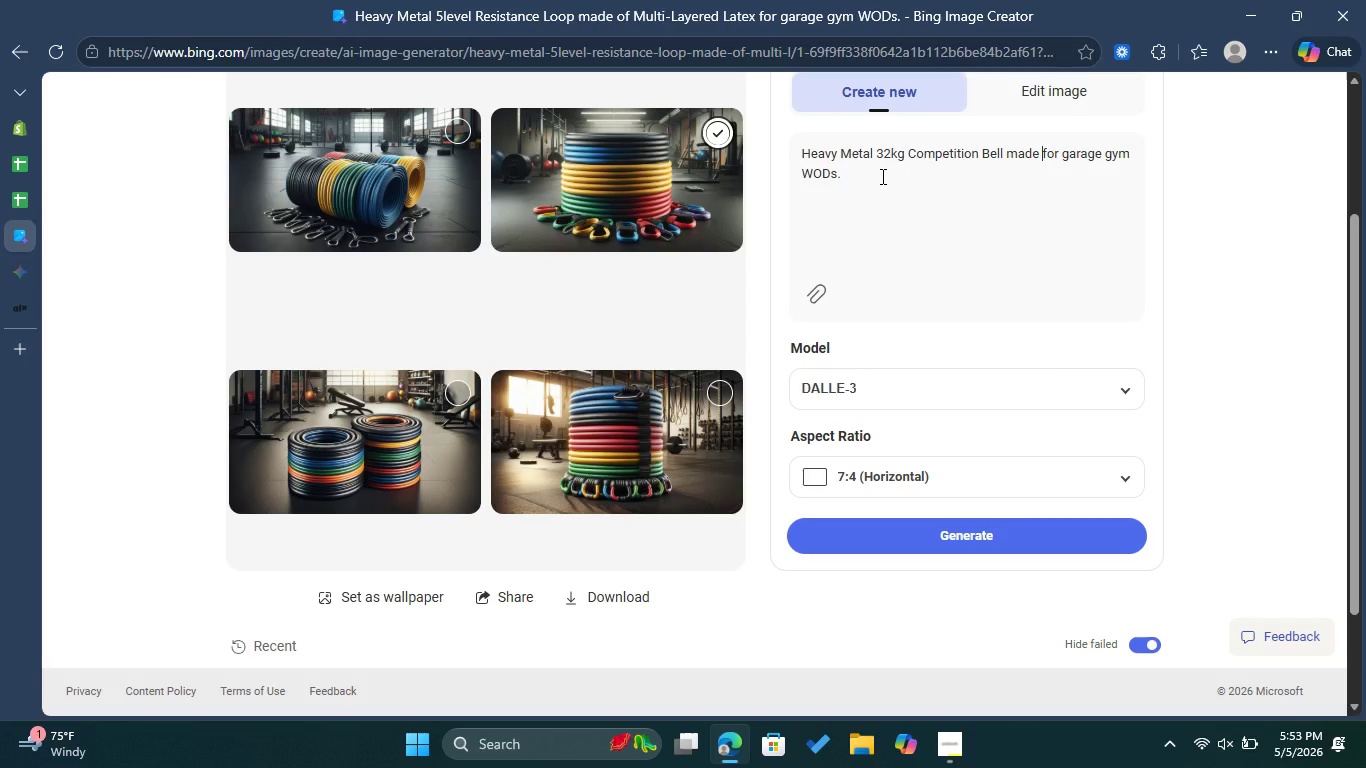 
wait(7.22)
 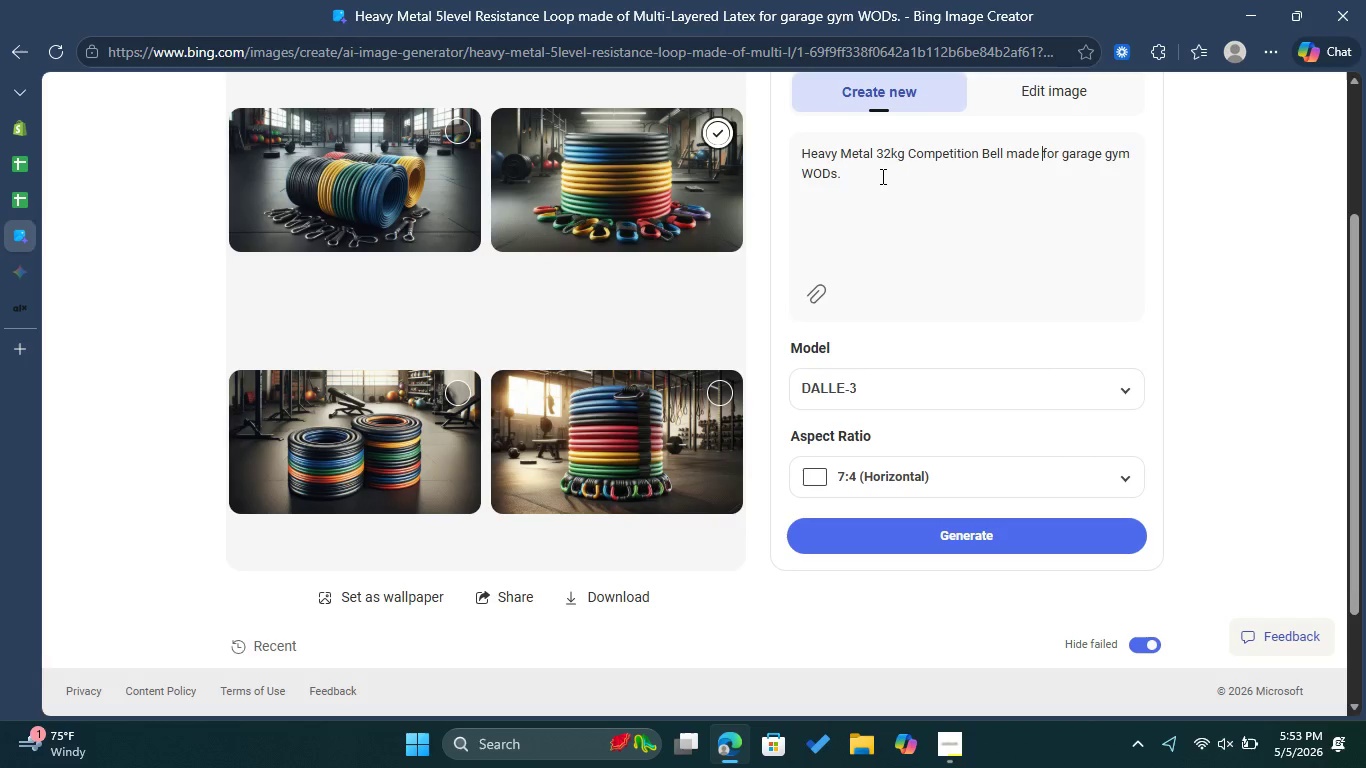 
type(of Compettion )
 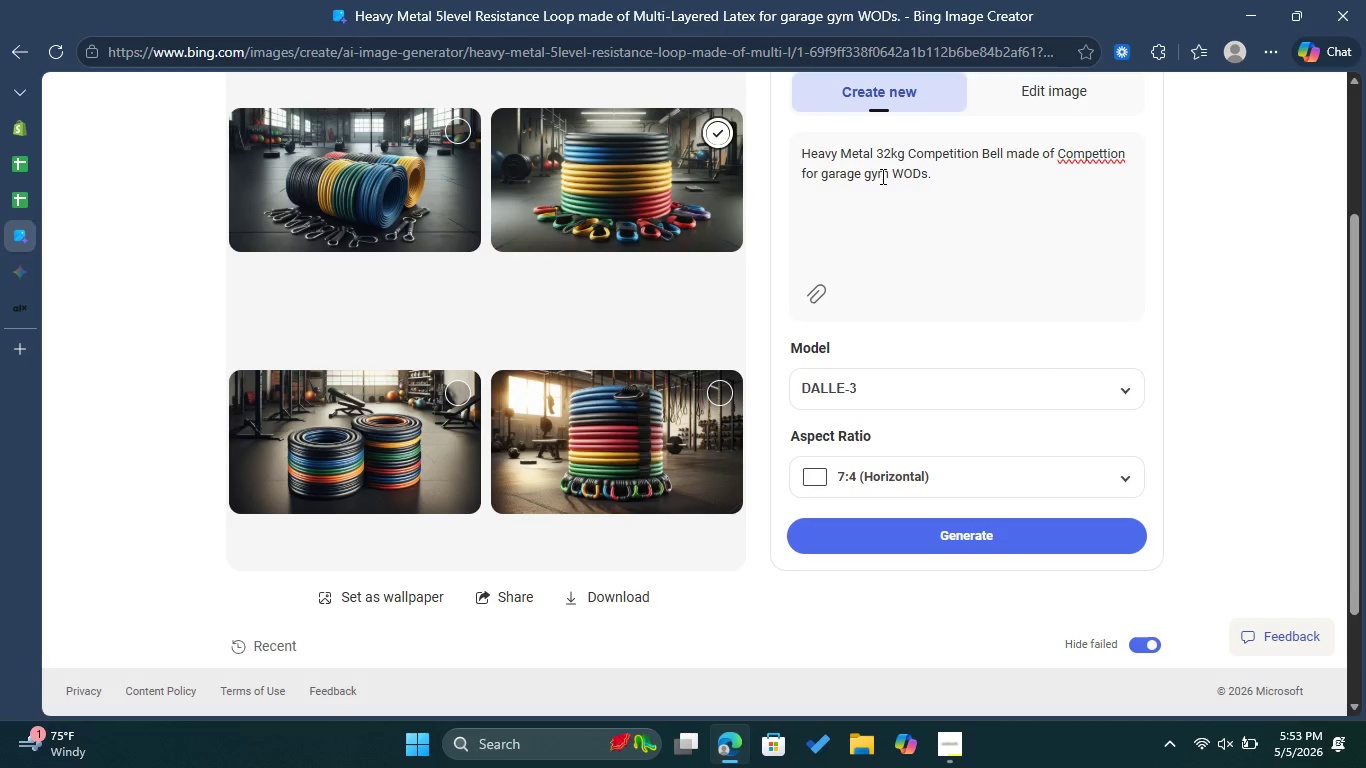 
left_click([1099, 163])
 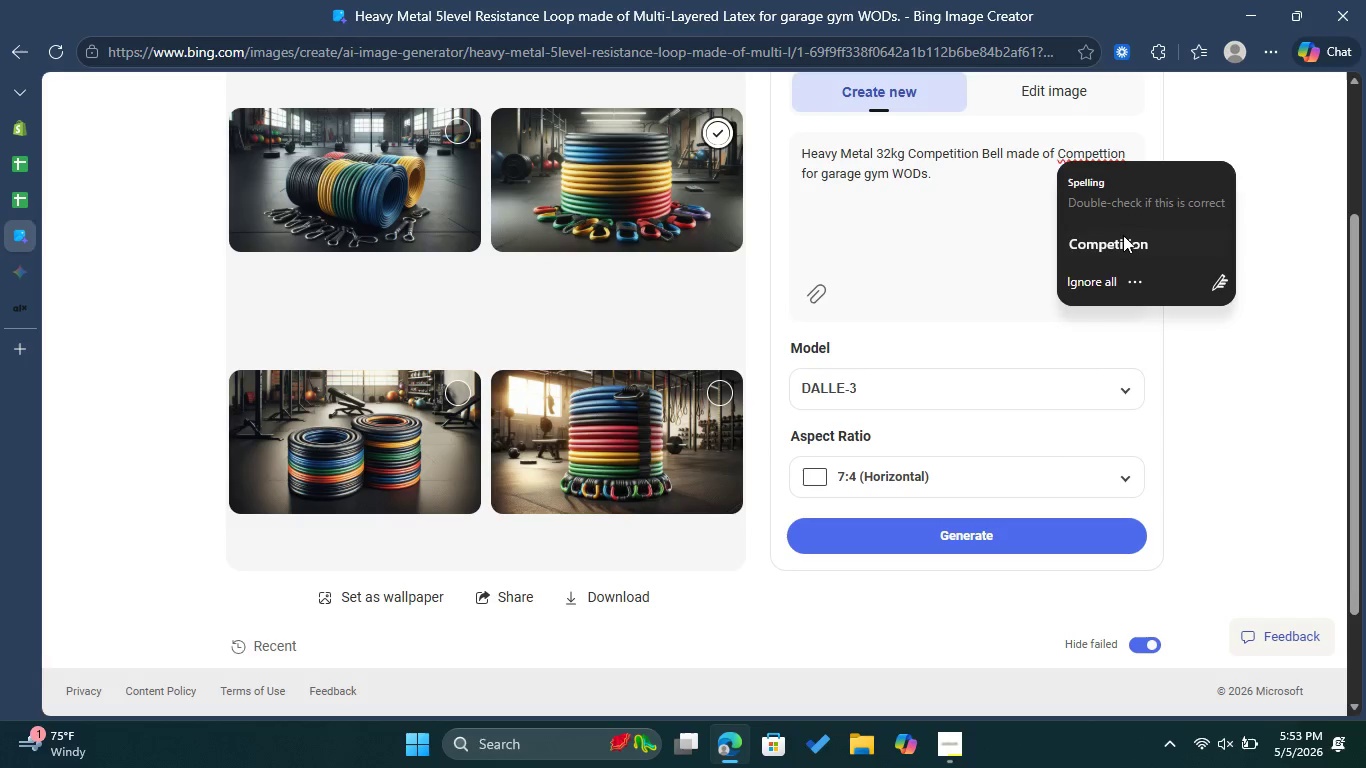 
left_click([1123, 235])
 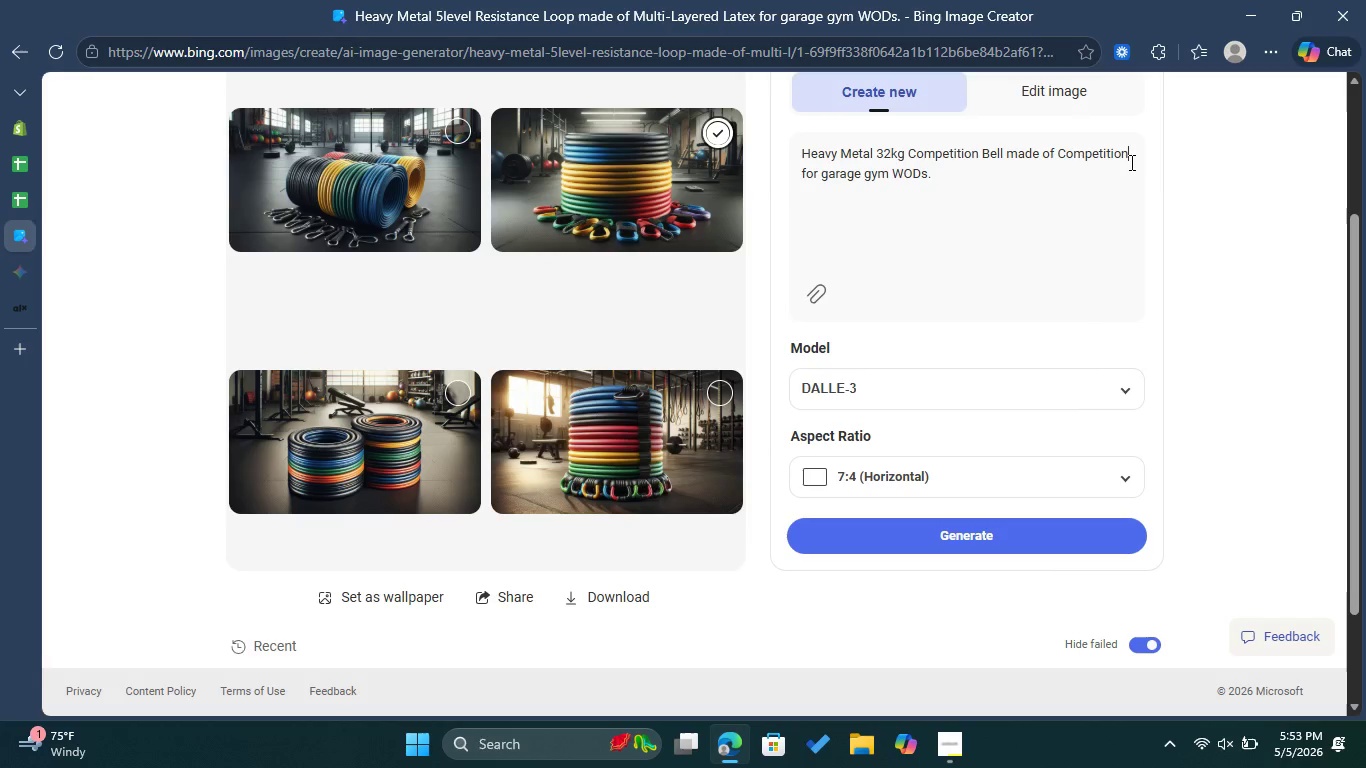 
wait(14.02)
 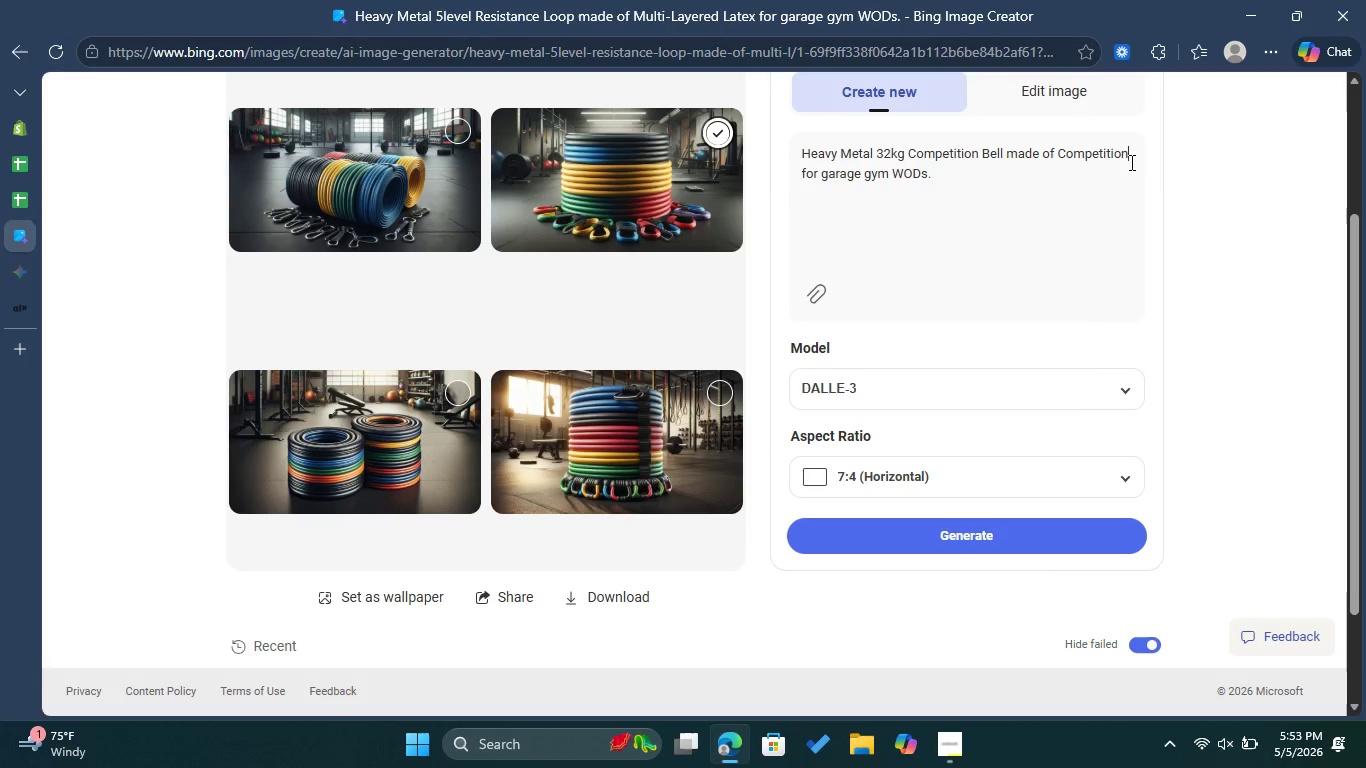 
type( Garde)
 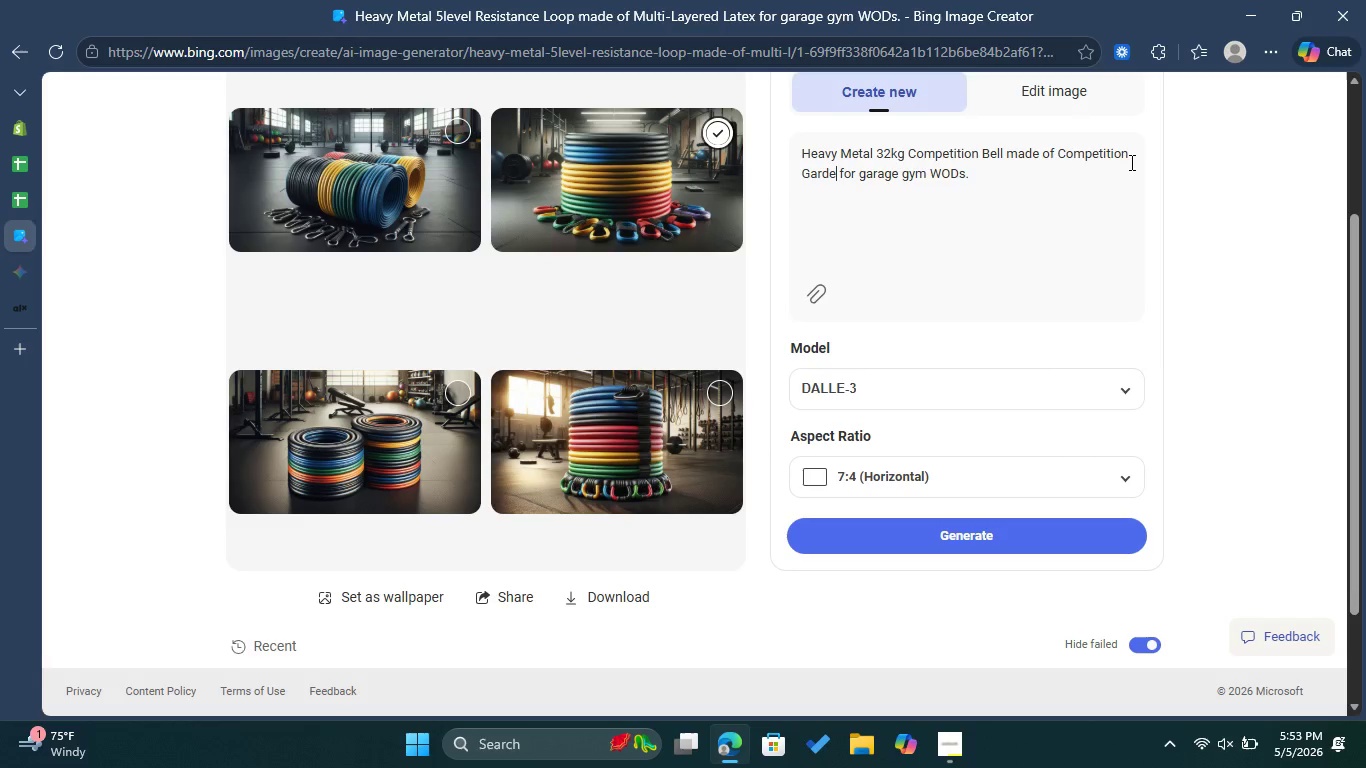 
type( Steel for )
key(Backspace)
key(Backspace)
key(Backspace)
key(Backspace)
key(Backspace)
 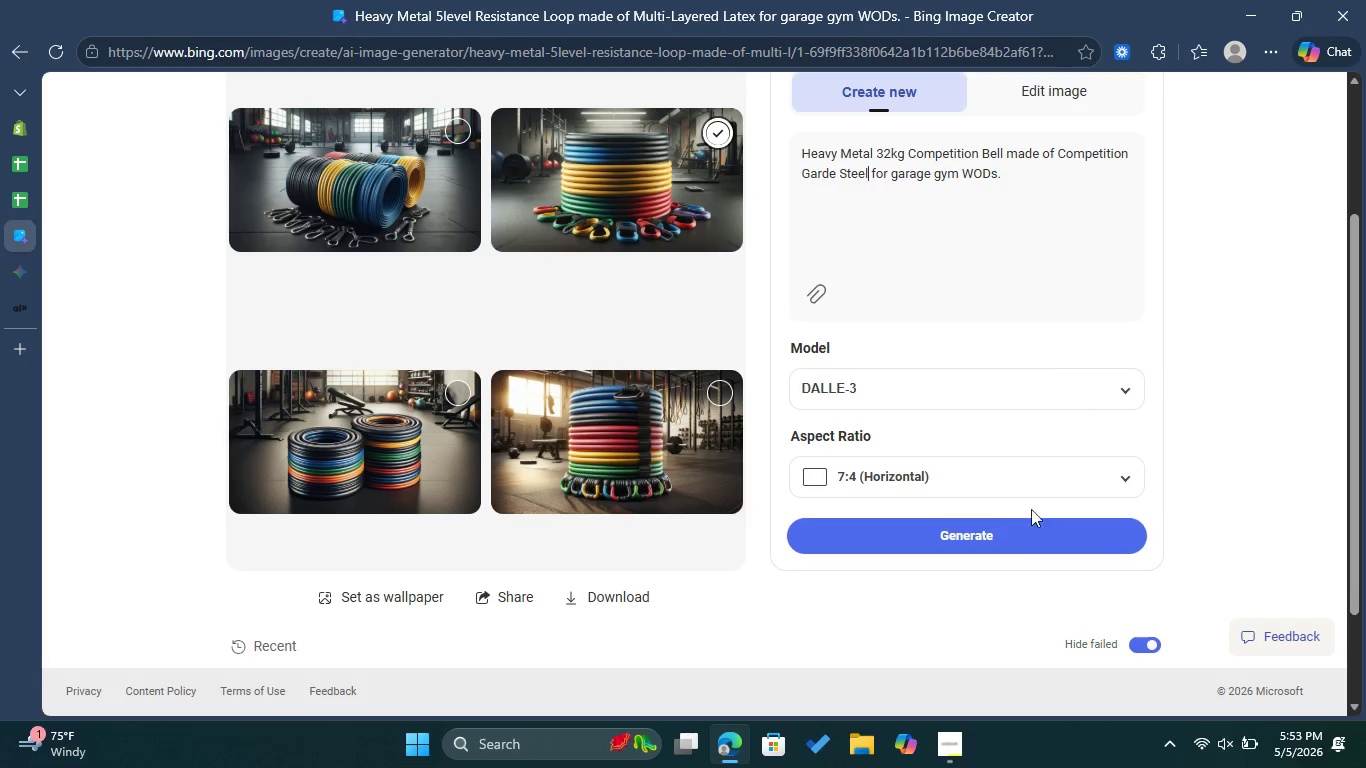 
left_click([1028, 526])
 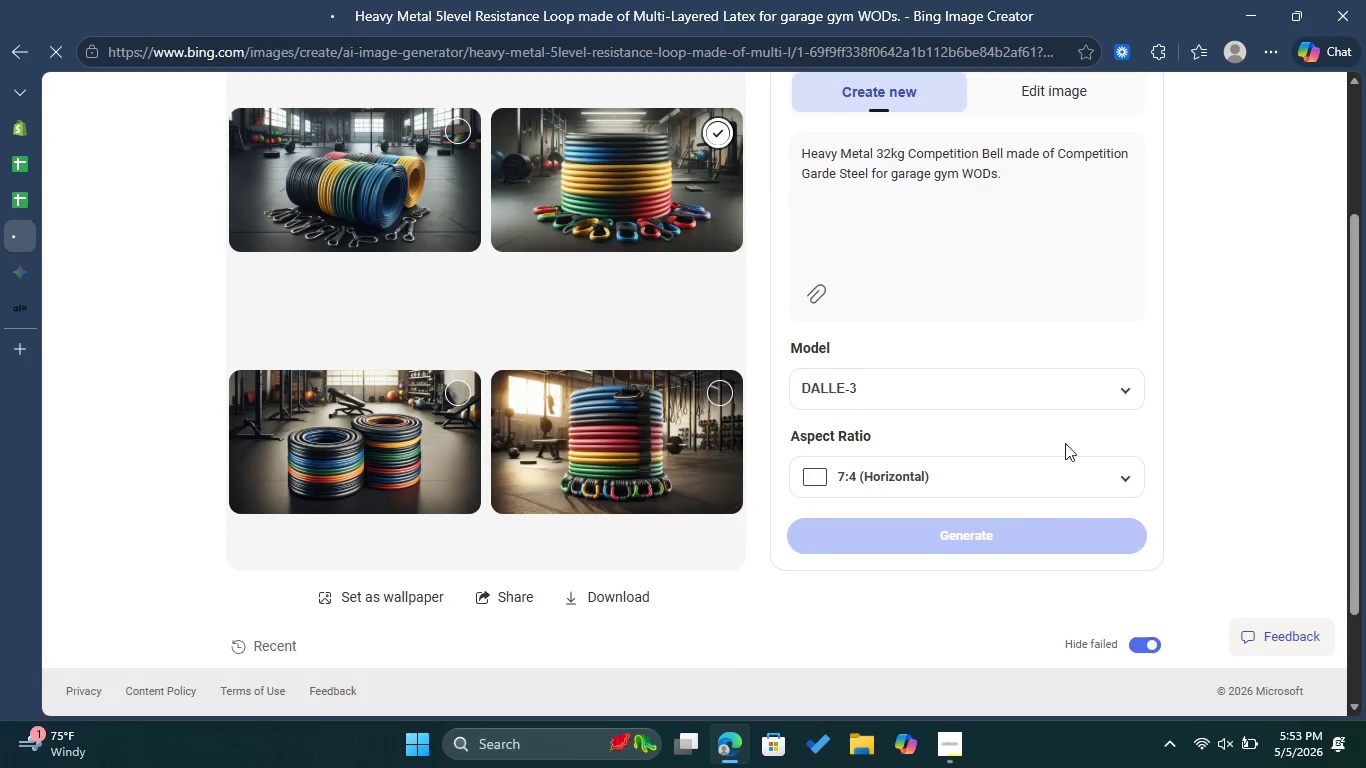 
scroll: coordinate [1066, 437], scroll_direction: up, amount: 2.0
 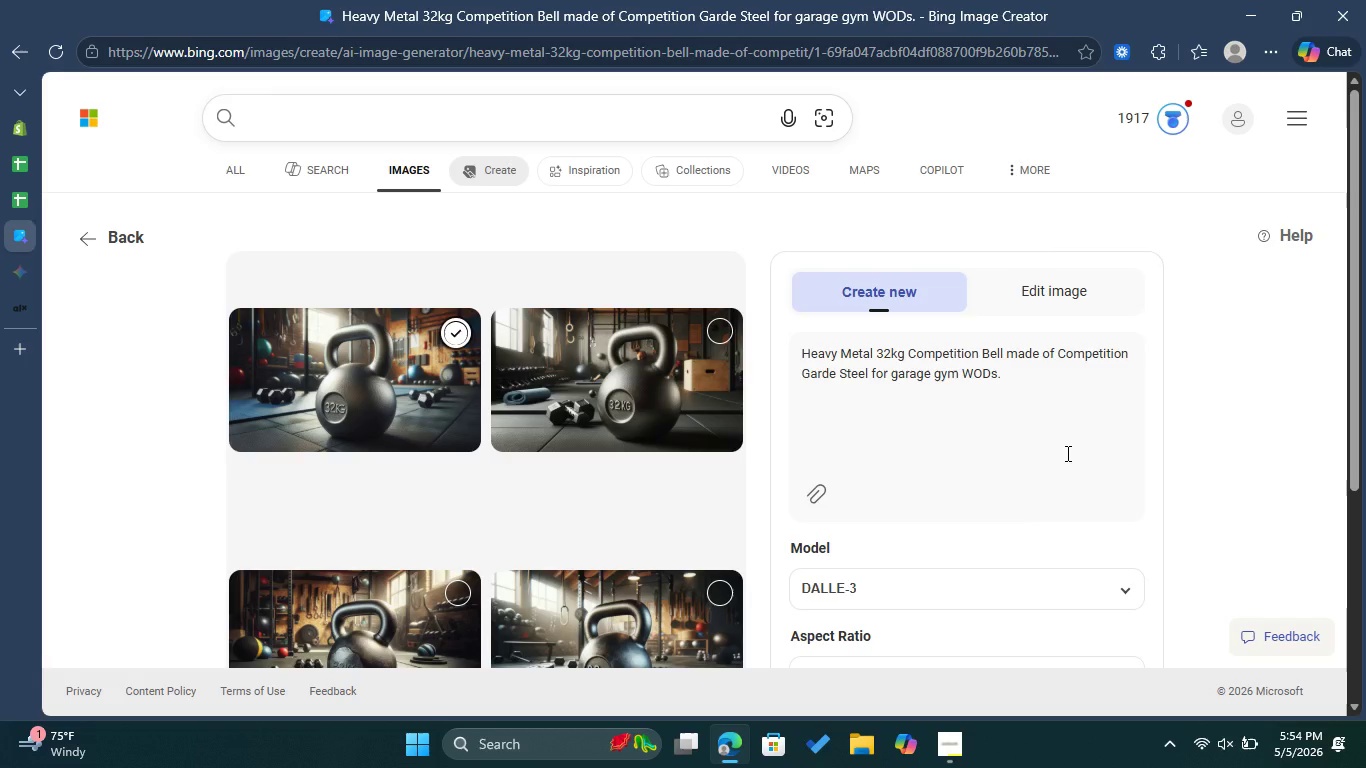 
wait(37.57)
 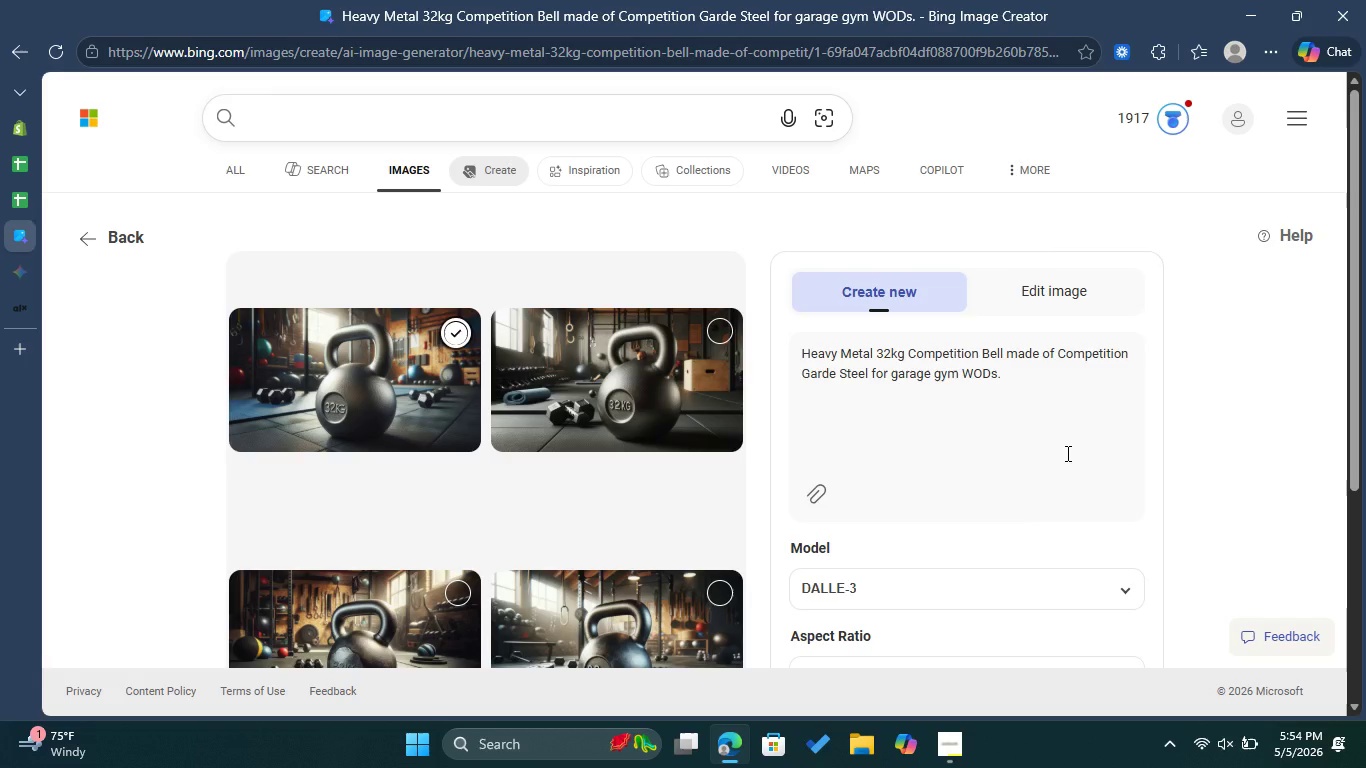 
scroll: coordinate [841, 549], scroll_direction: down, amount: 2.0
 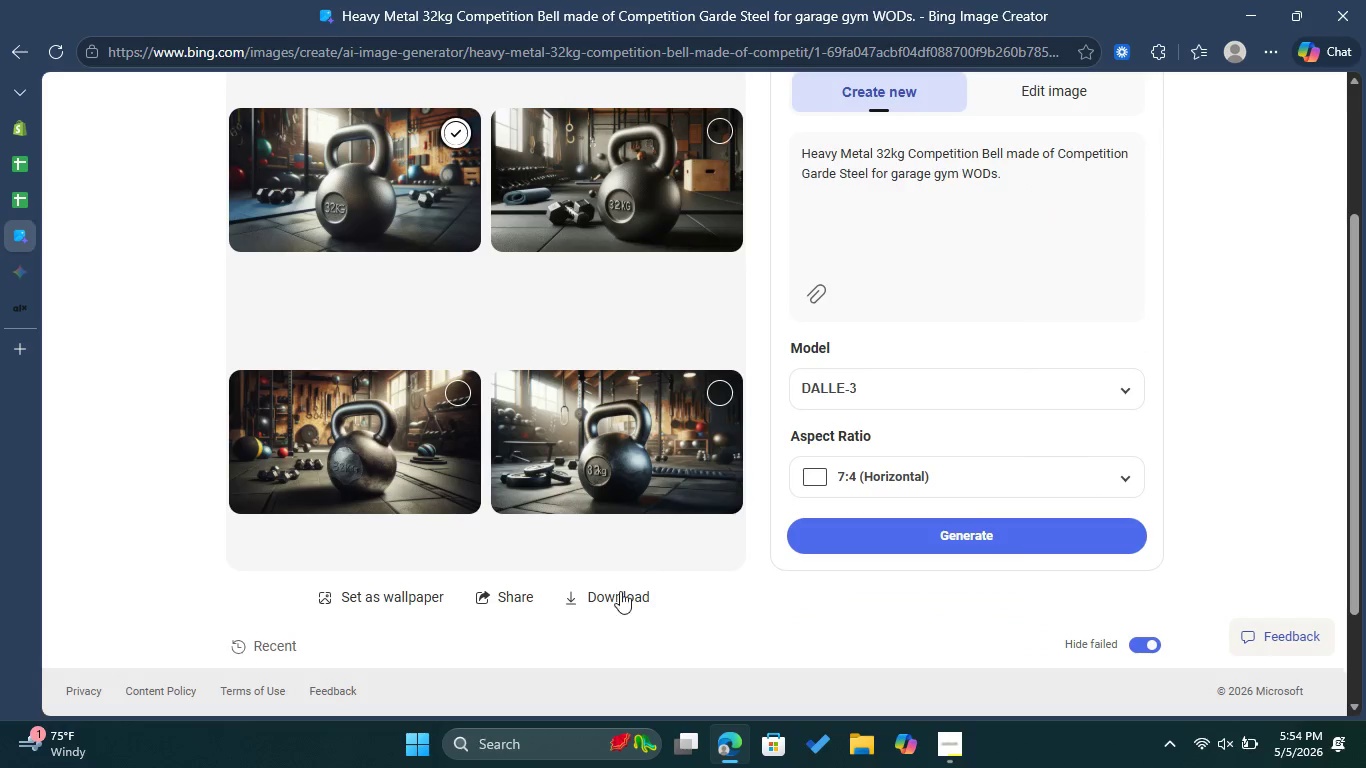 
left_click([625, 602])
 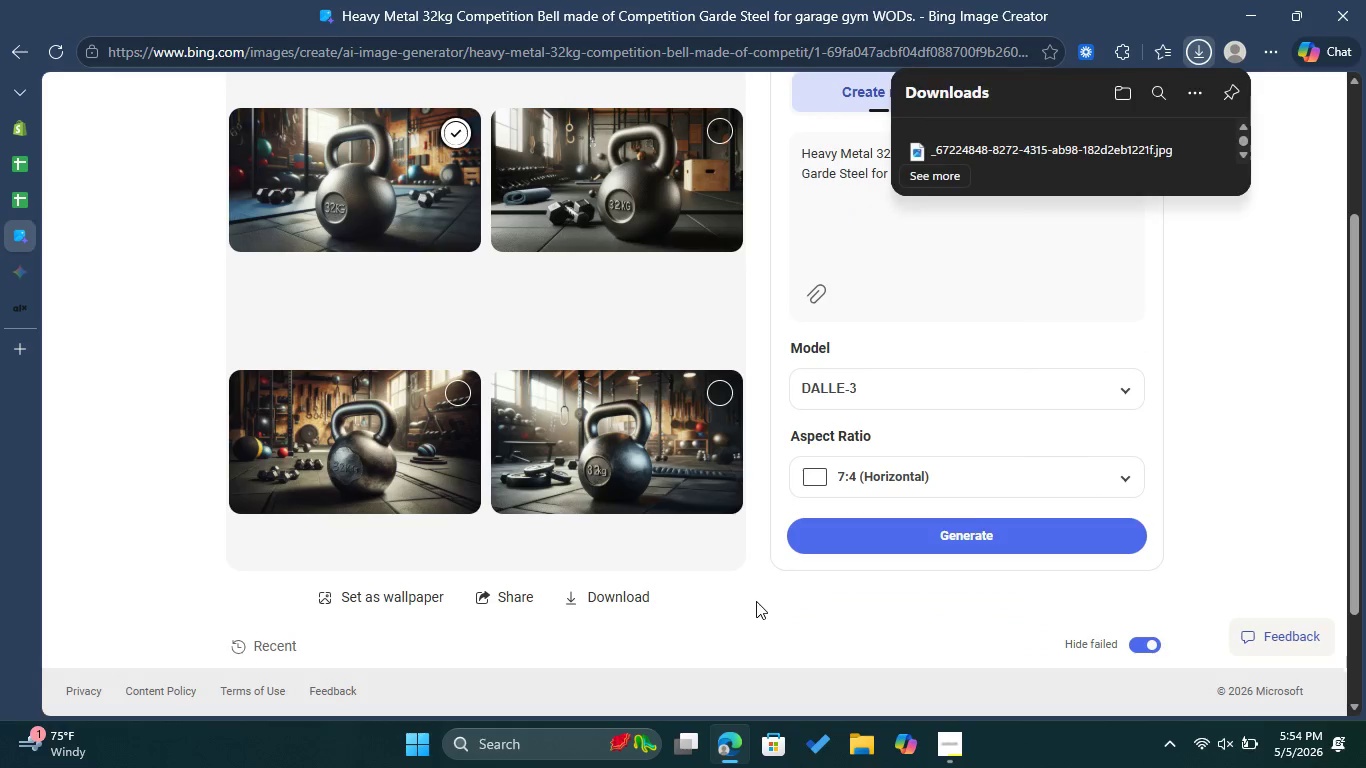 
left_click([756, 601])
 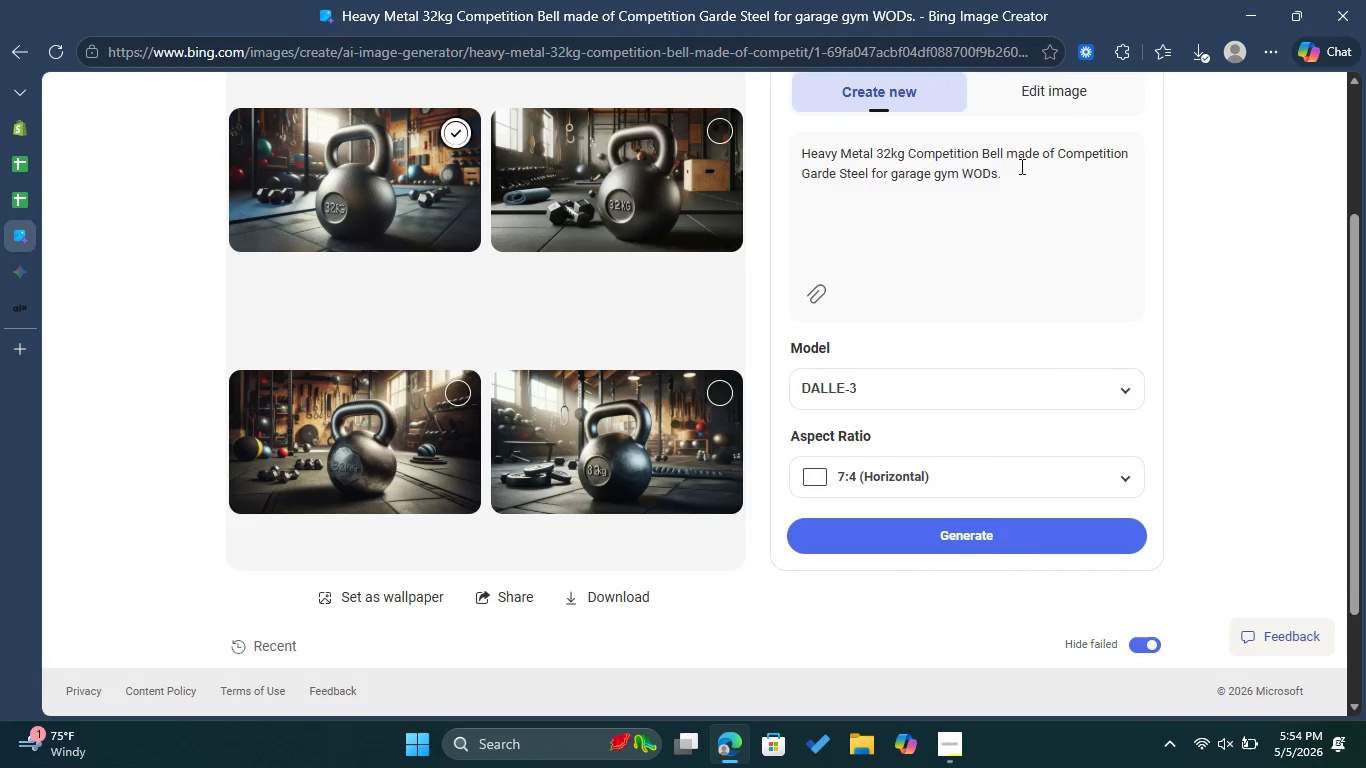 
left_click_drag(start_coordinate=[1025, 176], to_coordinate=[803, 146])
 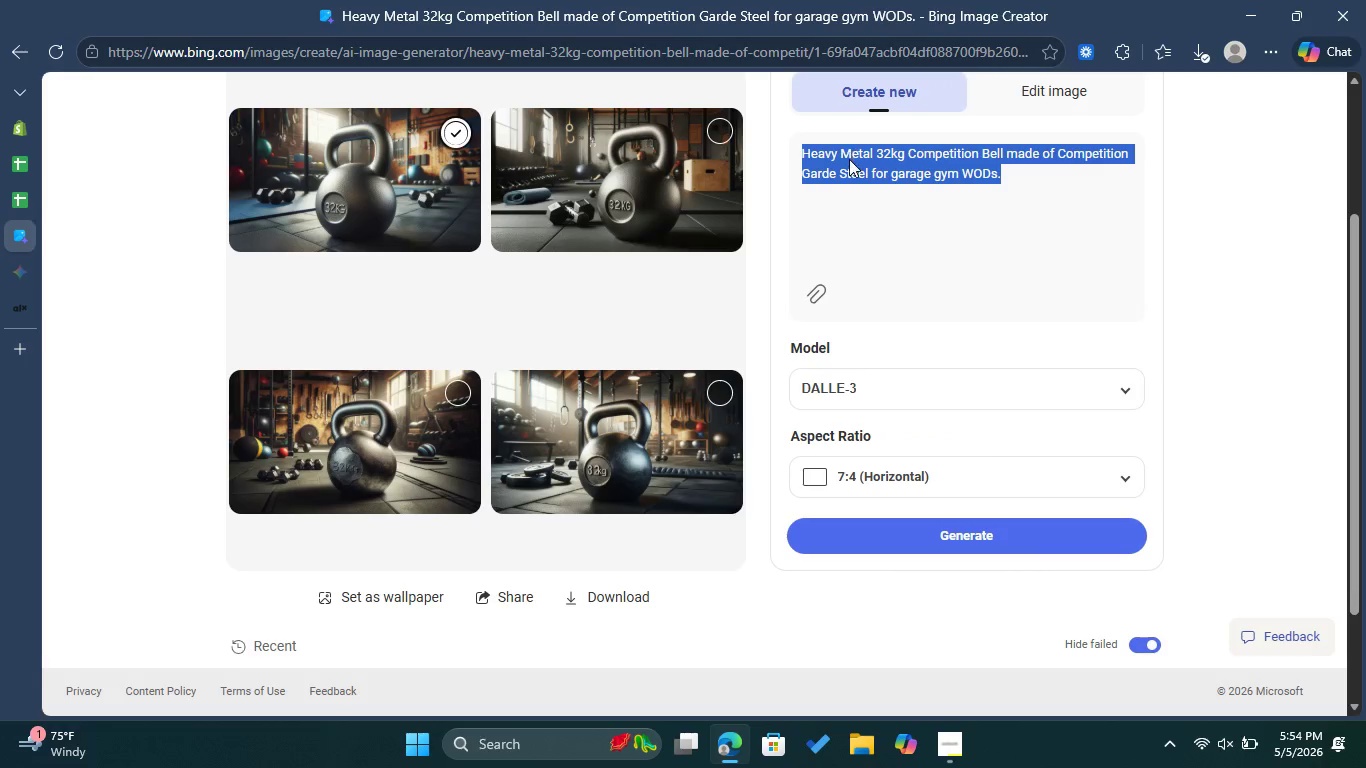 
right_click([849, 159])
 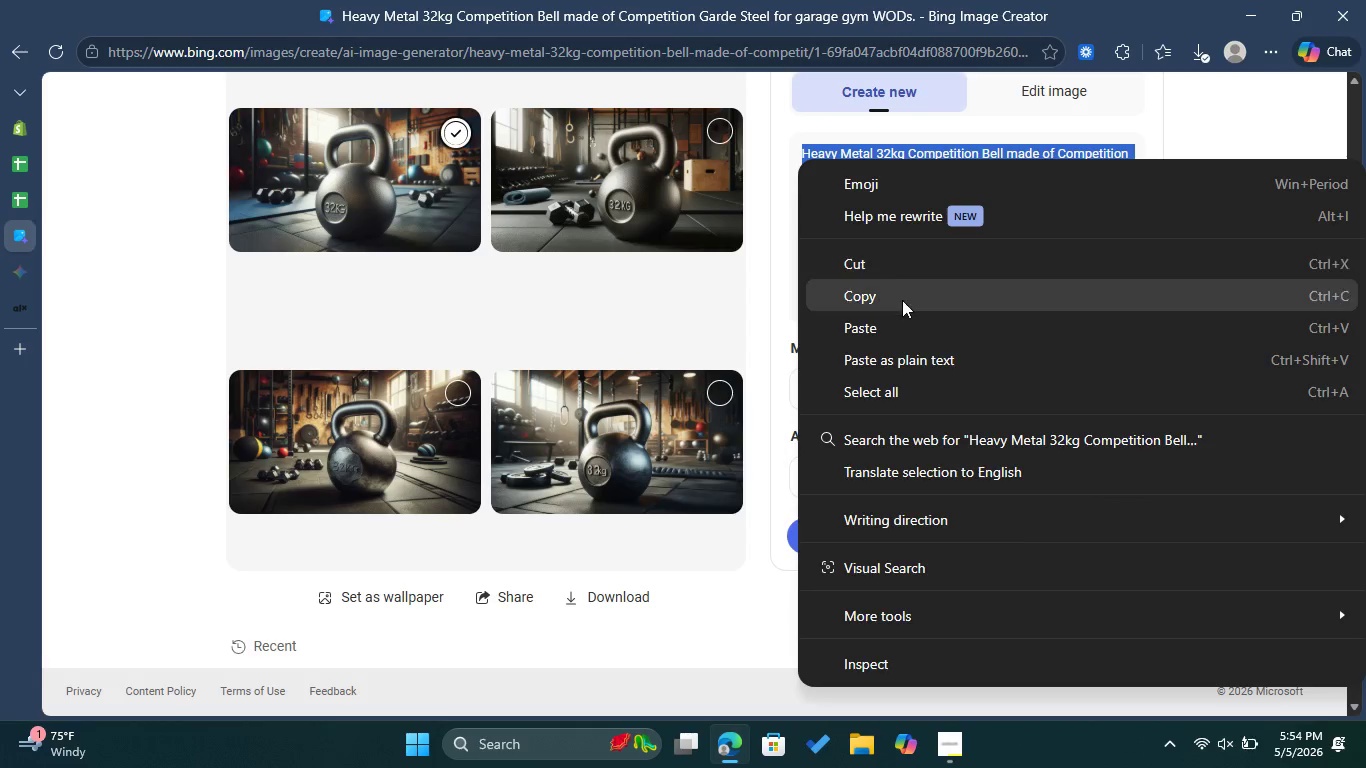 
left_click([902, 300])
 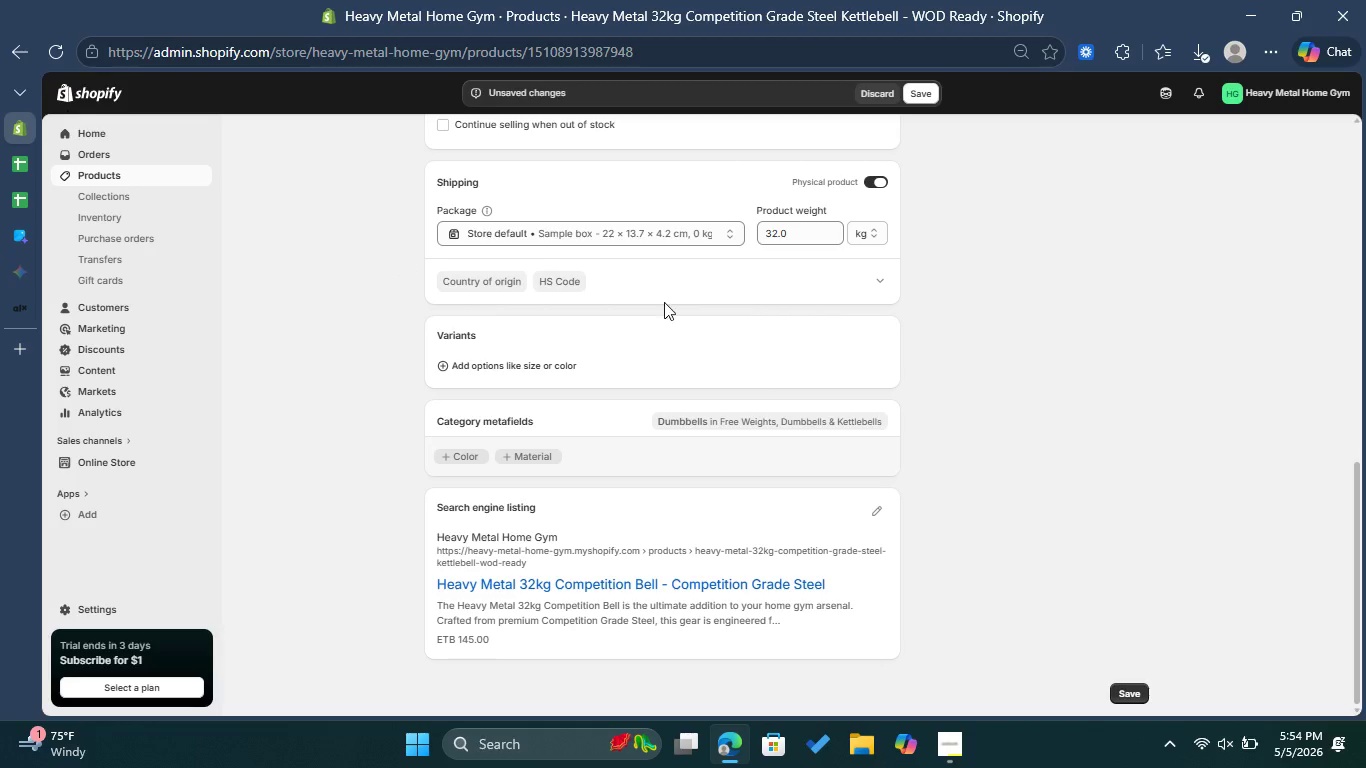 
scroll: coordinate [718, 325], scroll_direction: up, amount: 7.0
 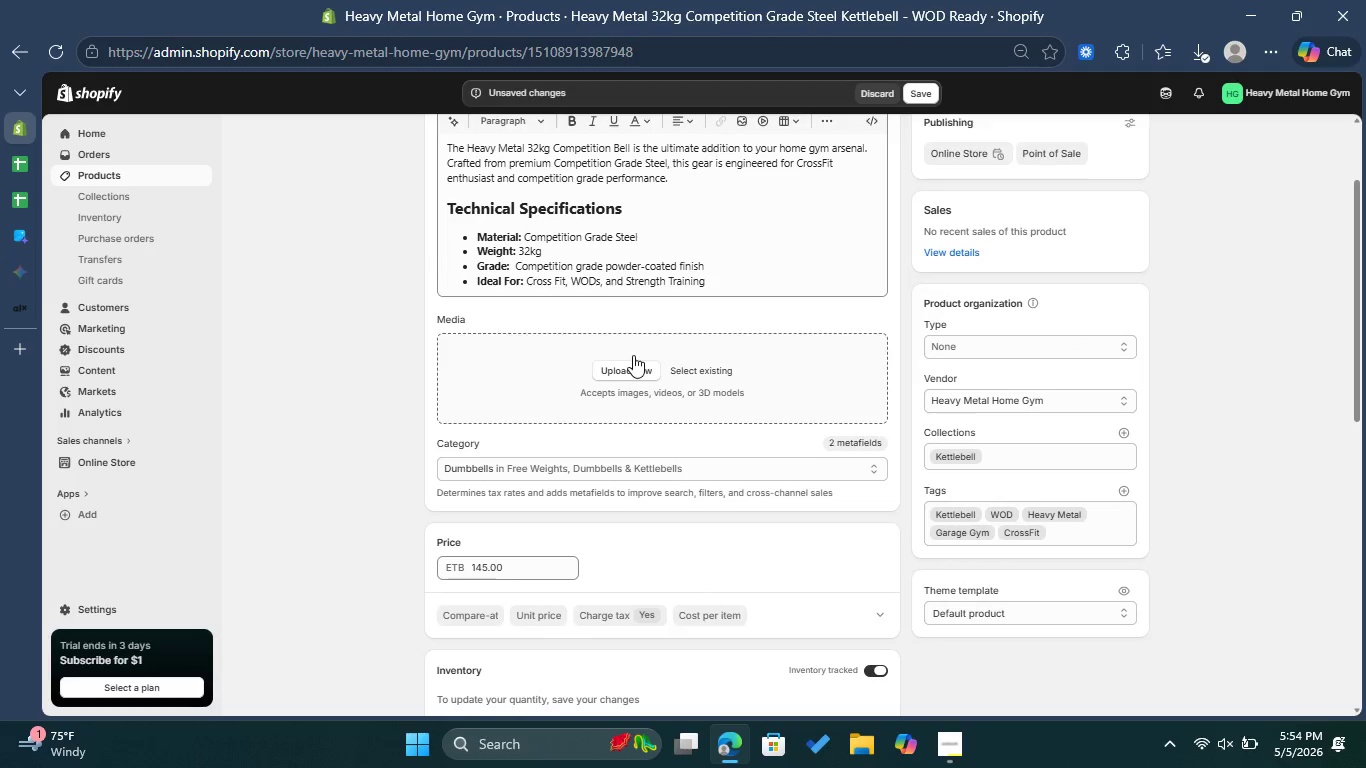 
left_click([633, 355])
 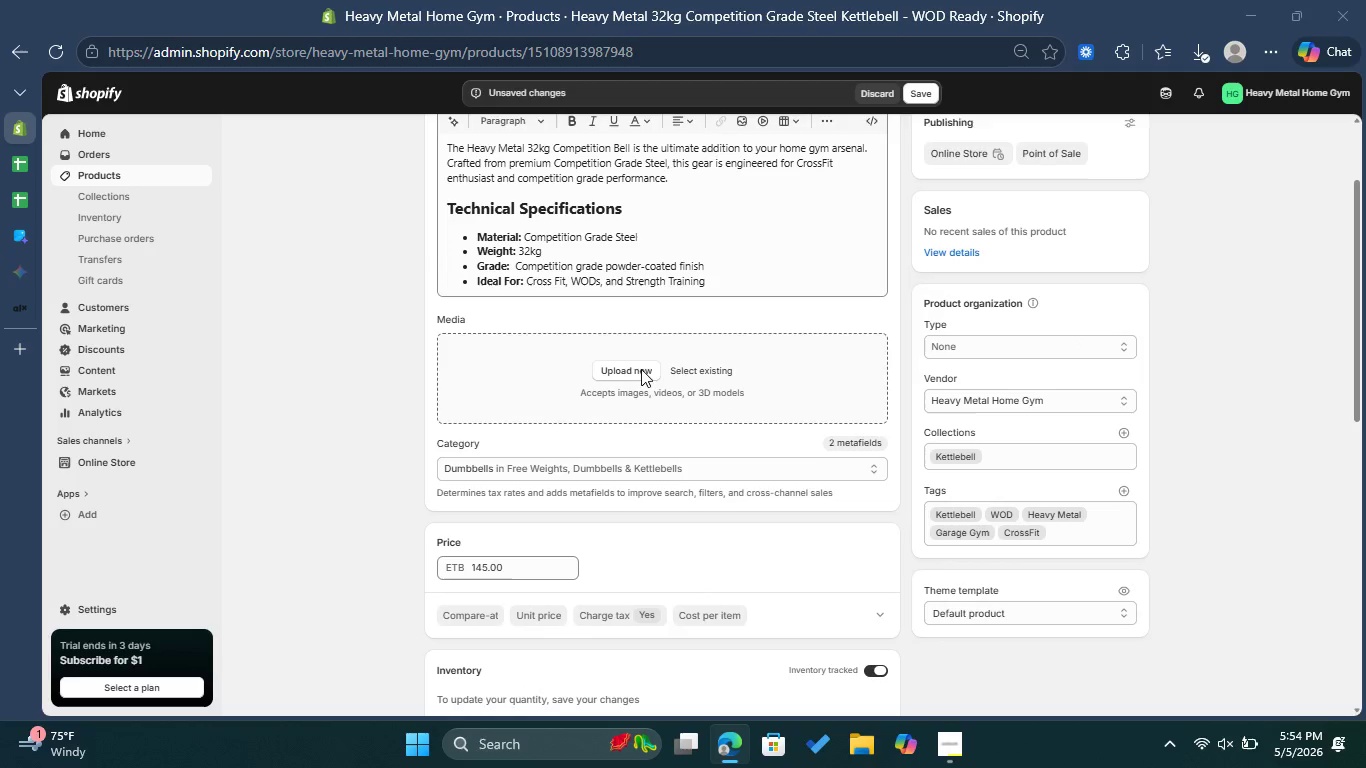 
left_click([641, 369])
 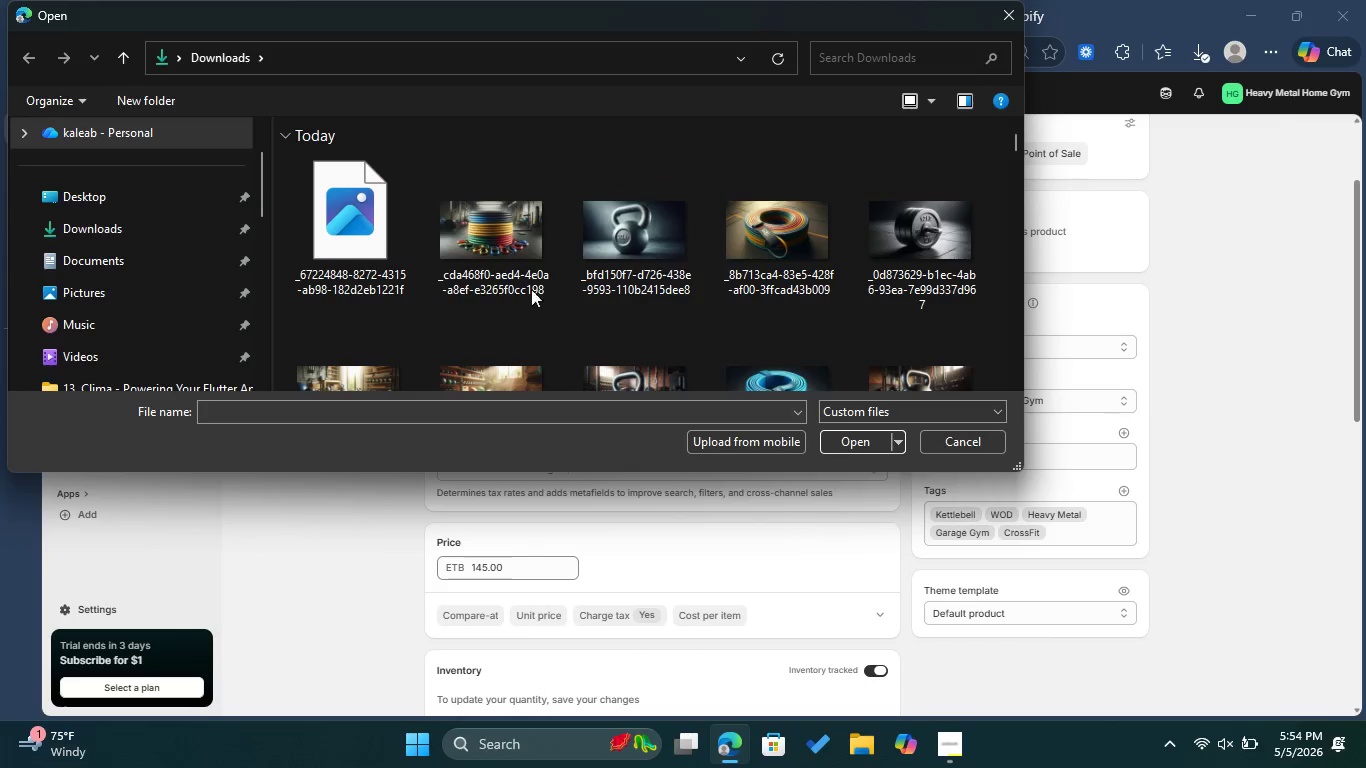 
left_click_drag(start_coordinate=[317, 227], to_coordinate=[327, 230])
 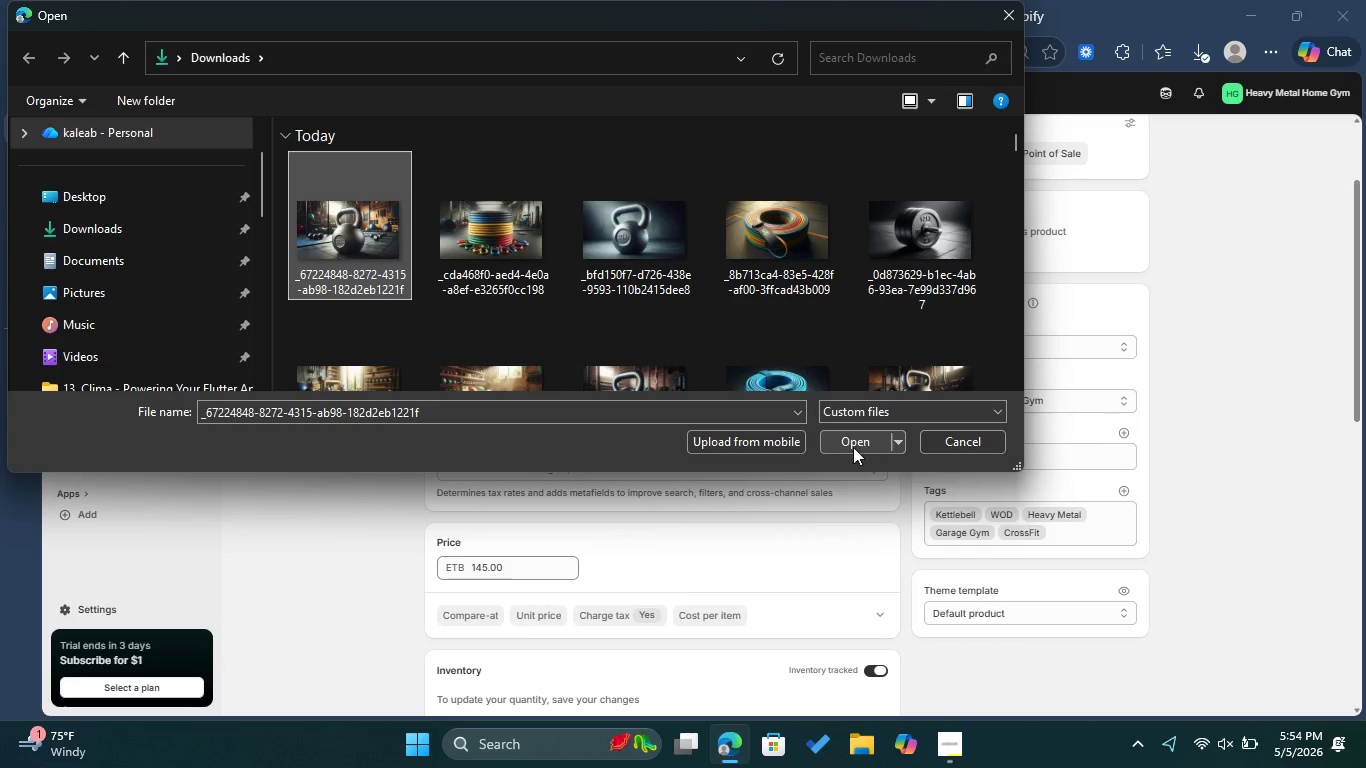 
left_click([852, 447])
 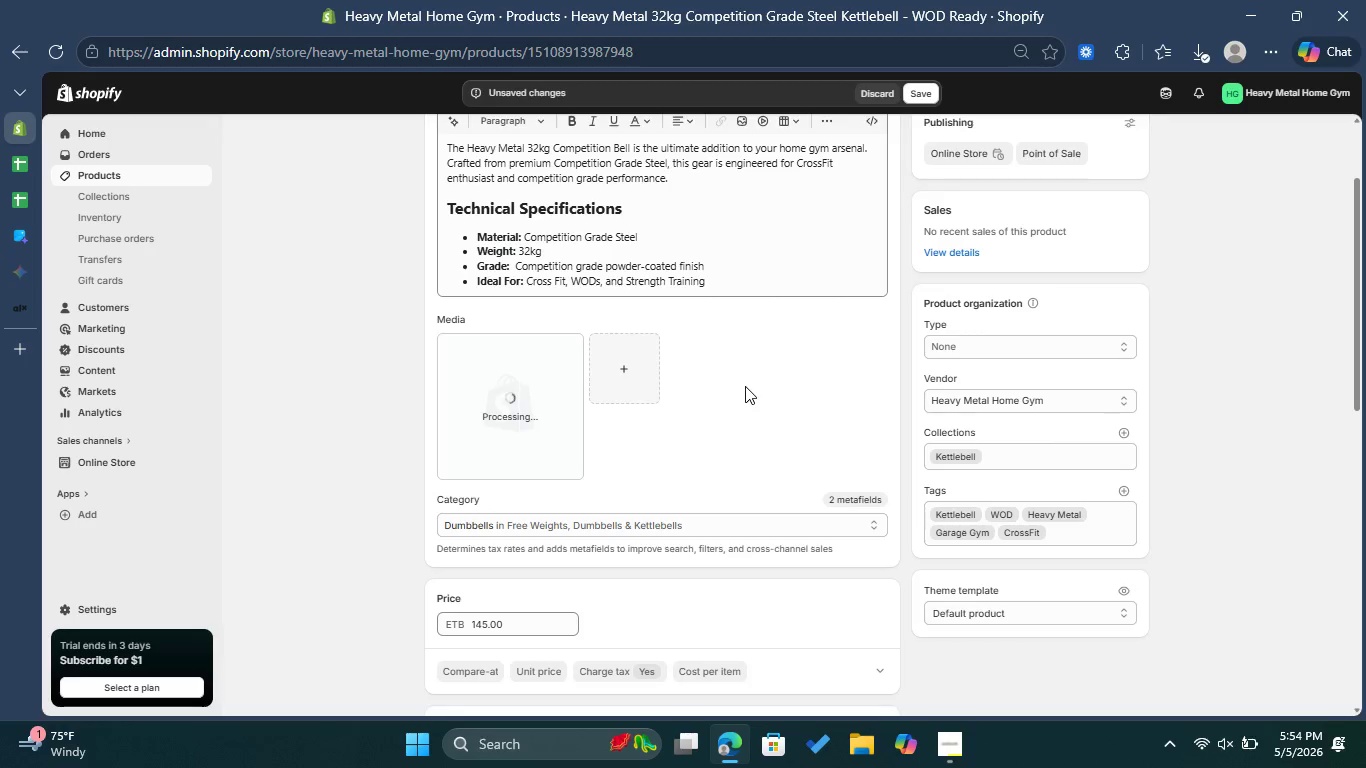 
wait(18.11)
 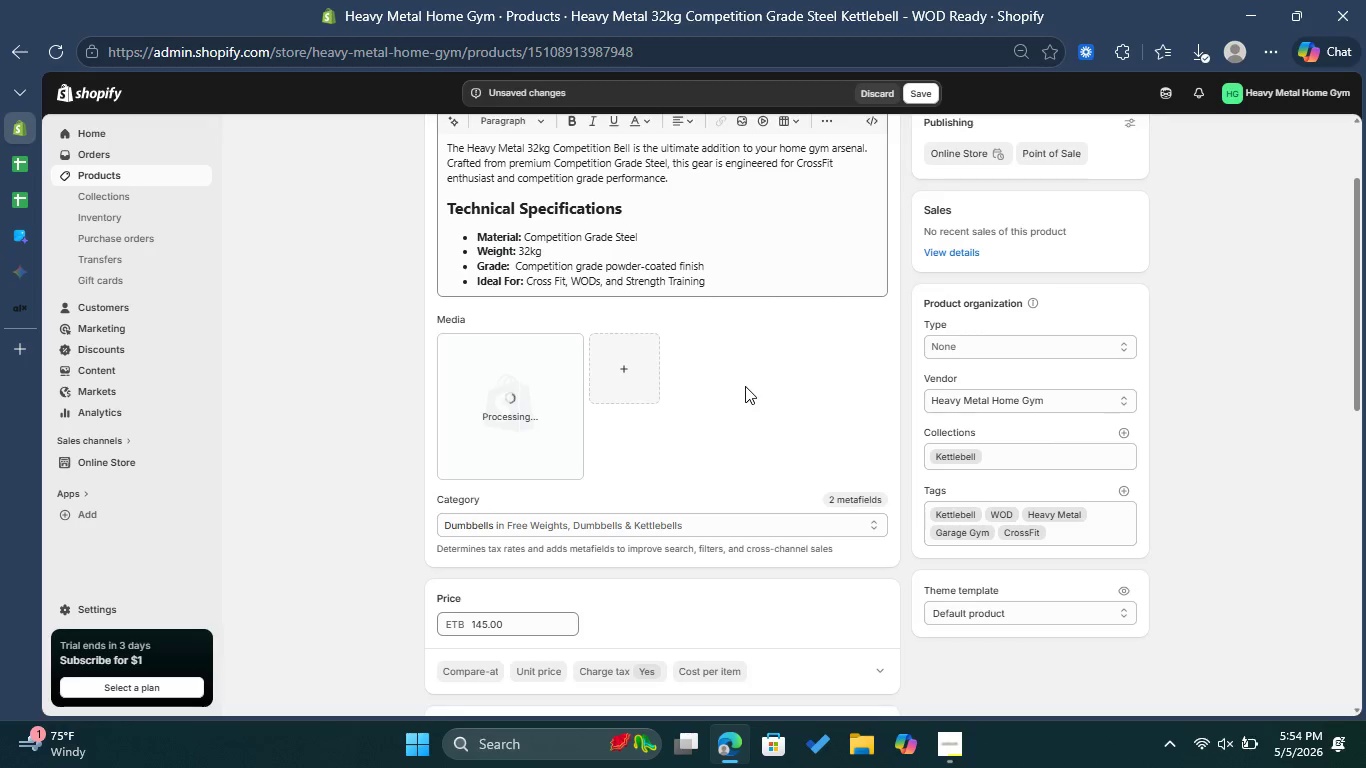 
left_click([520, 405])
 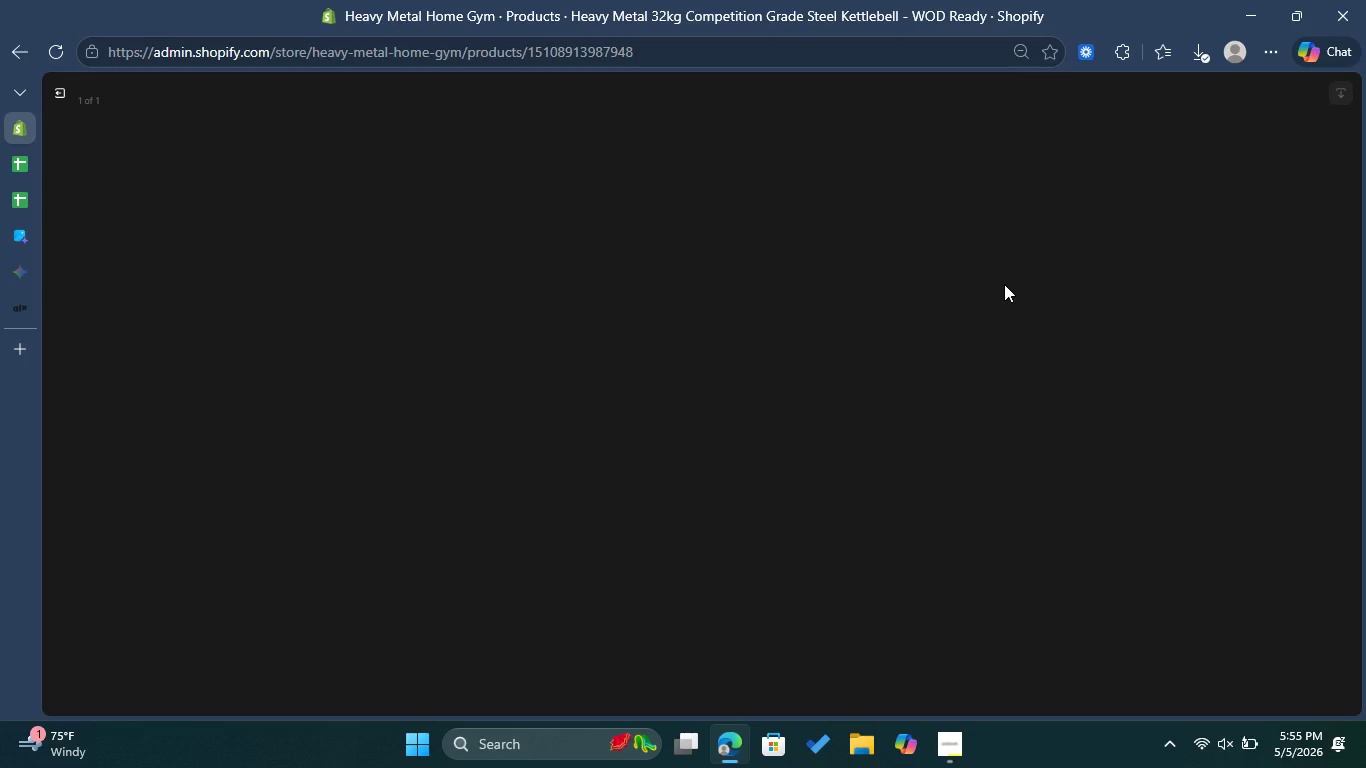 
wait(8.5)
 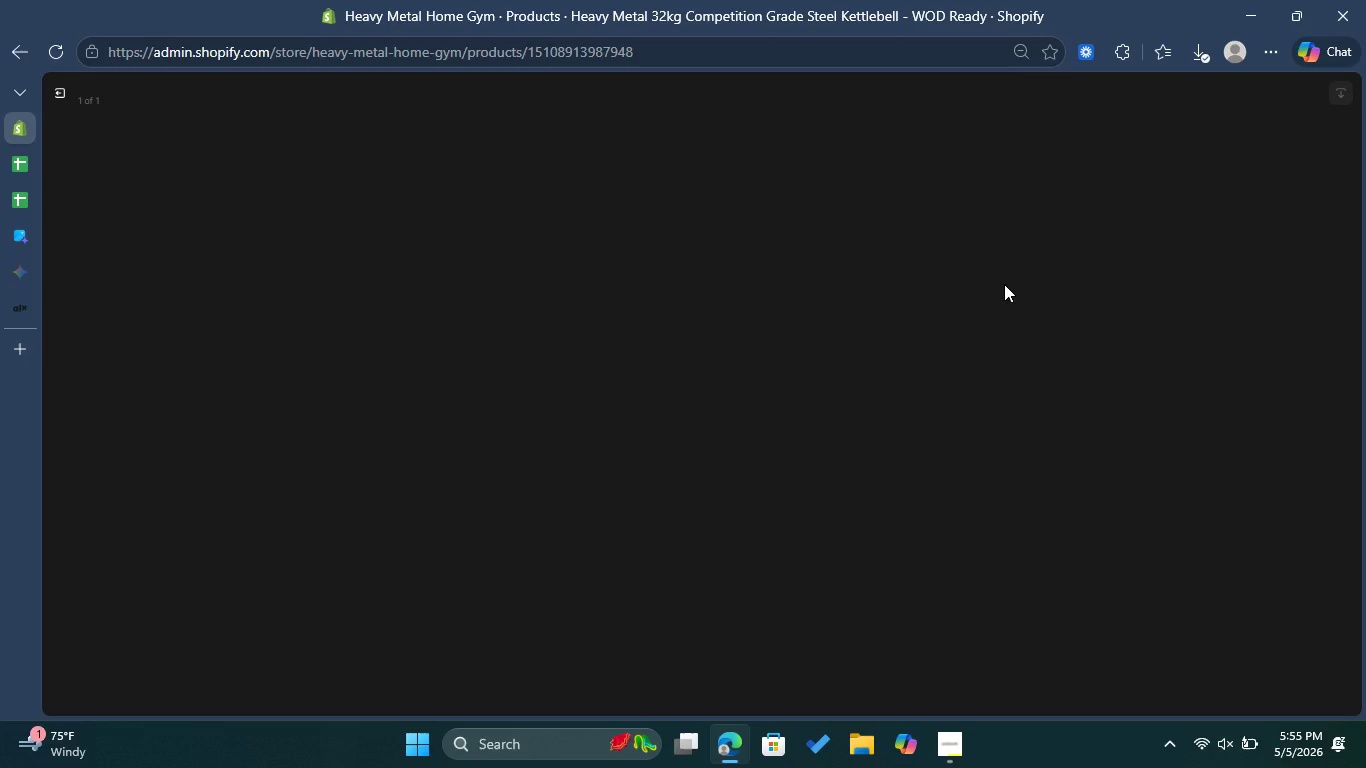 
key(Control+V)
 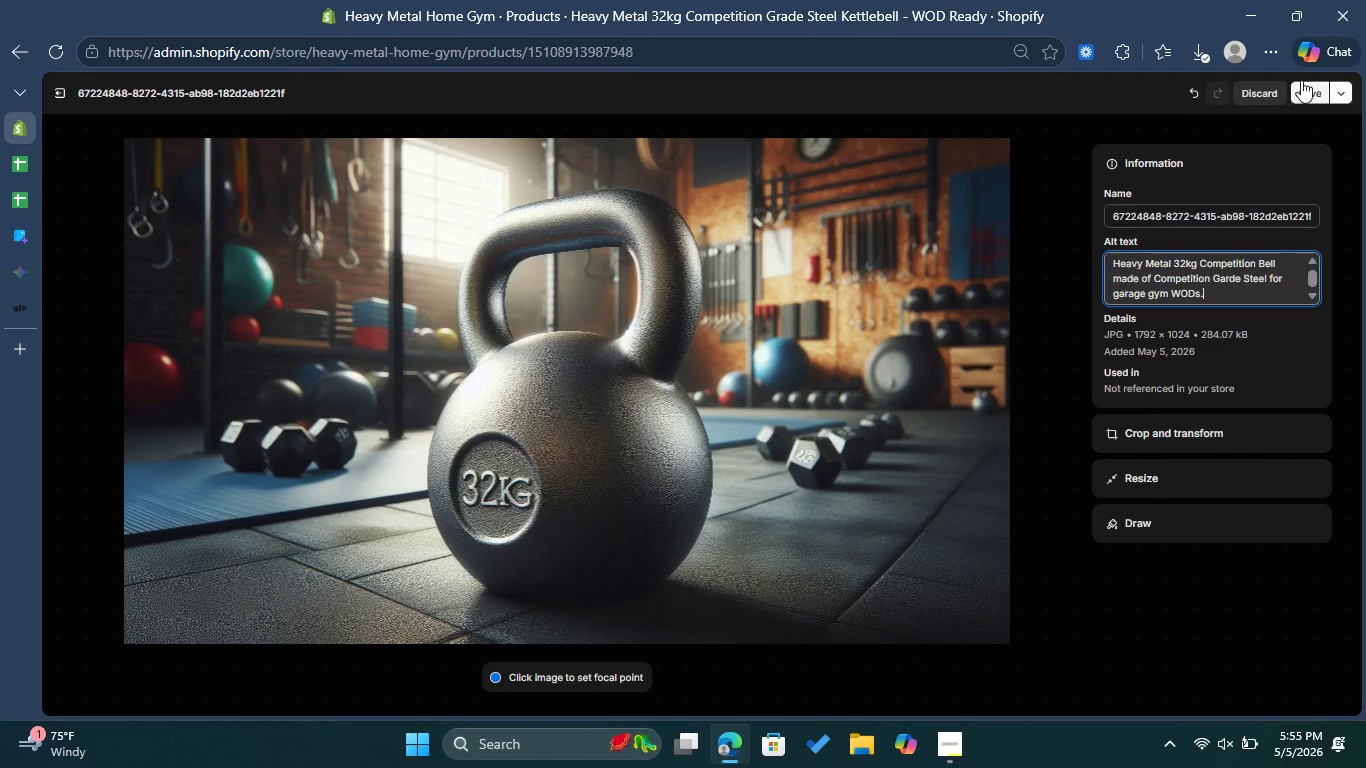 
left_click([1321, 89])
 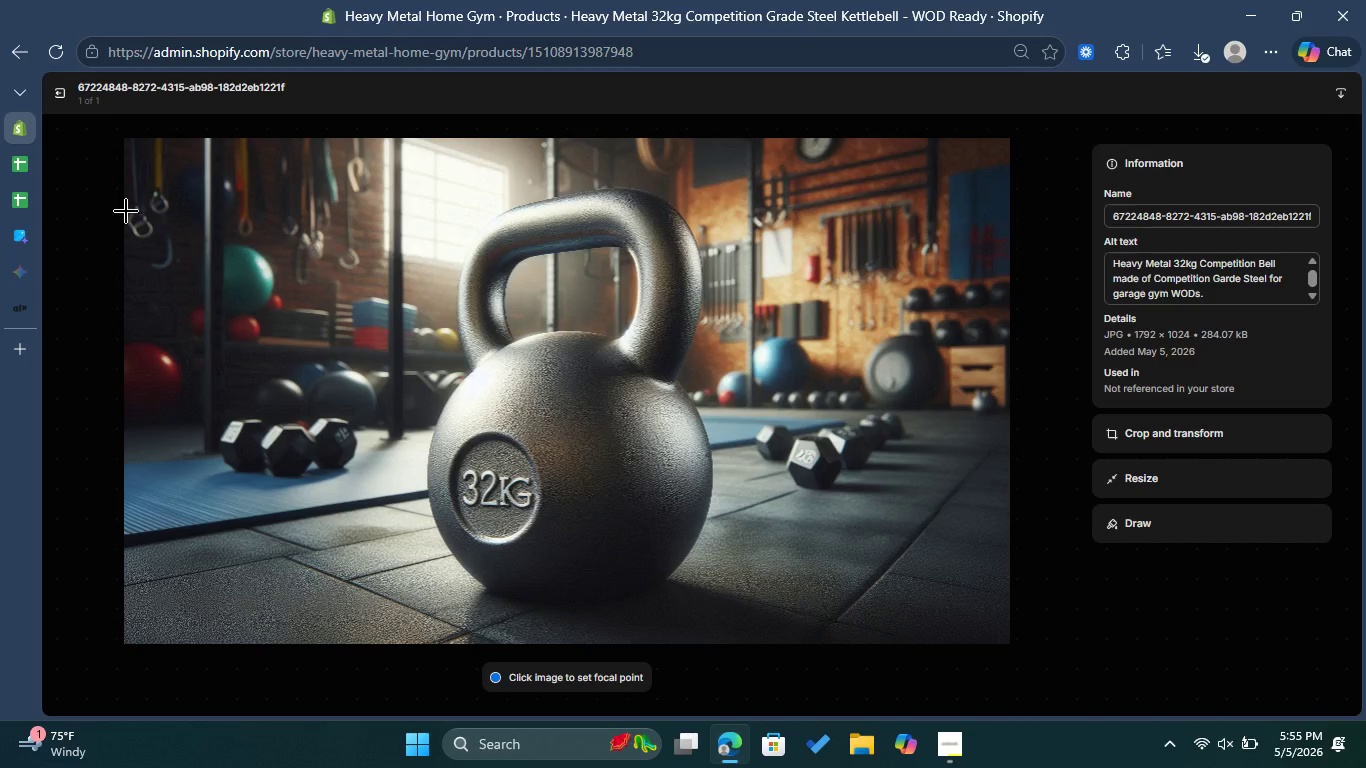 
left_click([56, 100])
 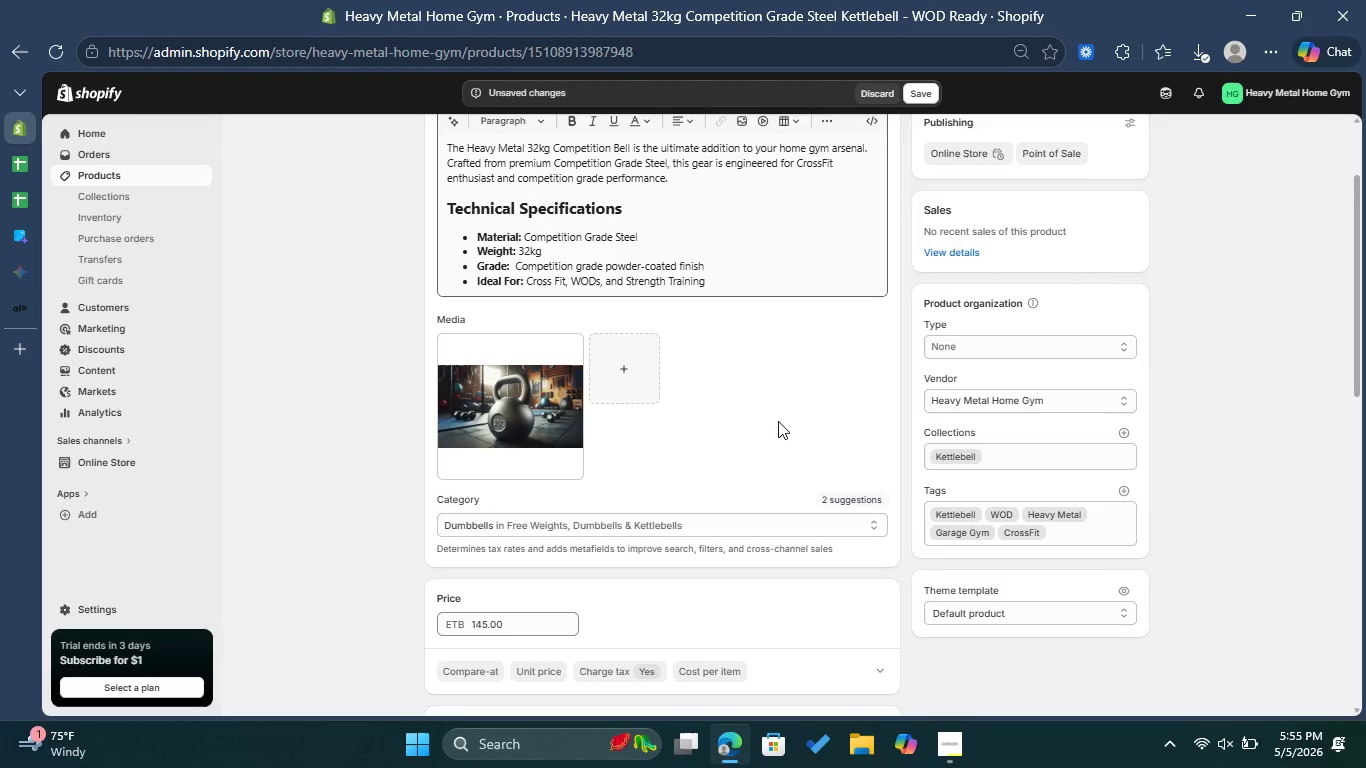 
scroll: coordinate [800, 429], scroll_direction: down, amount: 9.0
 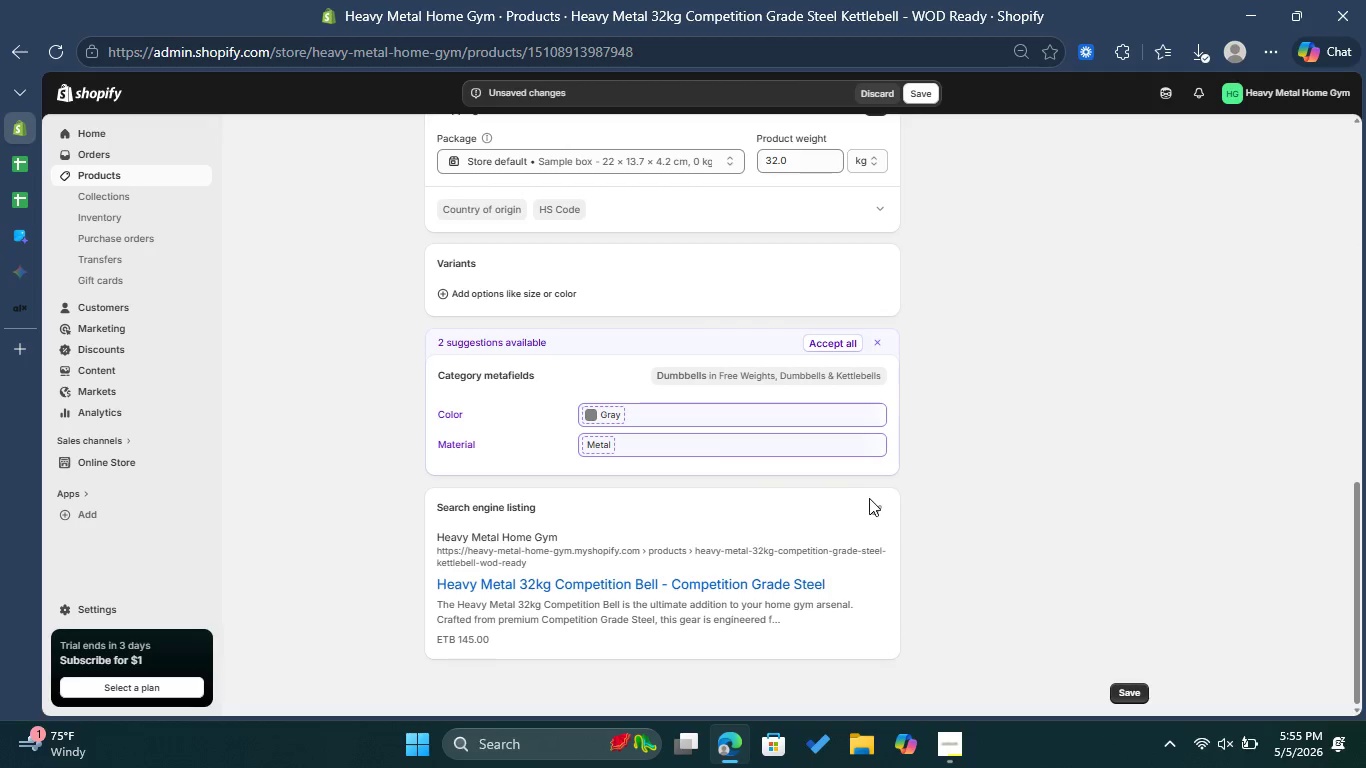 
left_click([872, 503])
 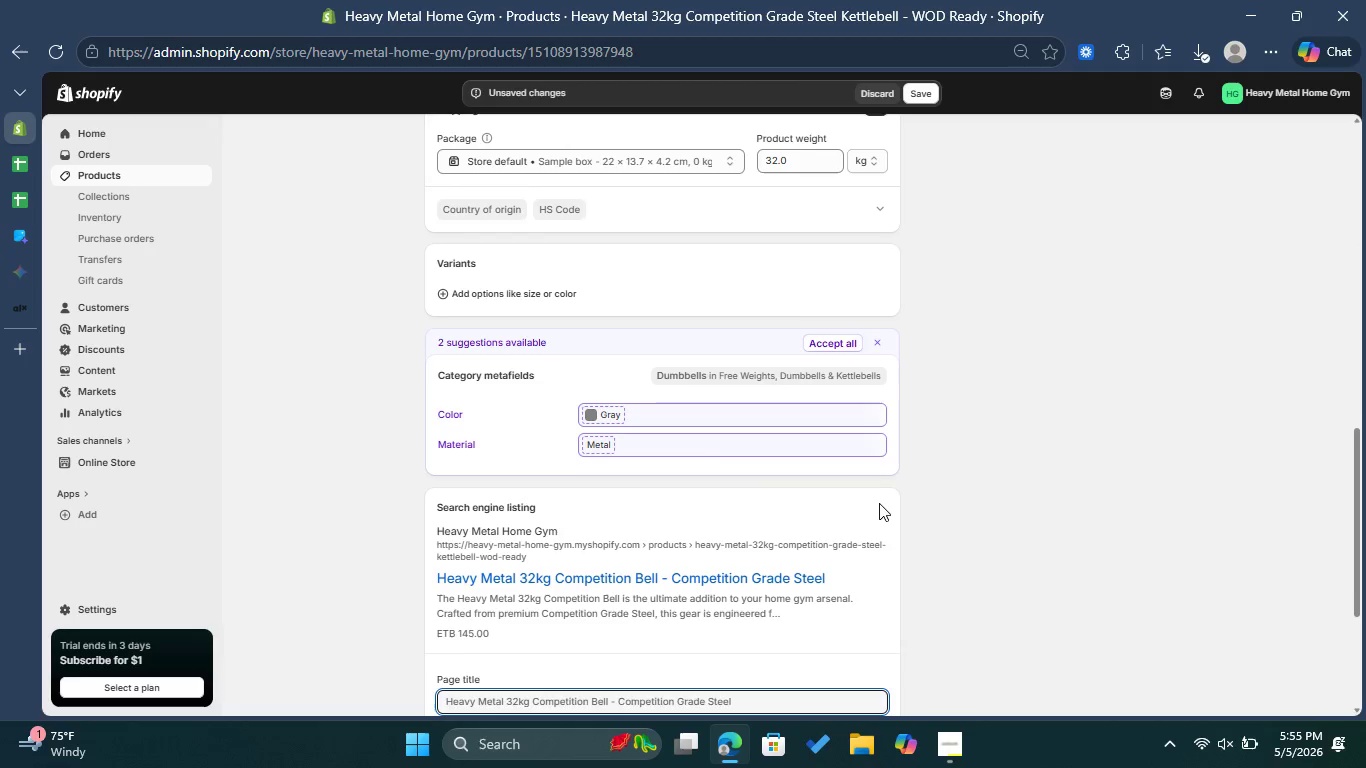 
scroll: coordinate [879, 503], scroll_direction: down, amount: 2.0
 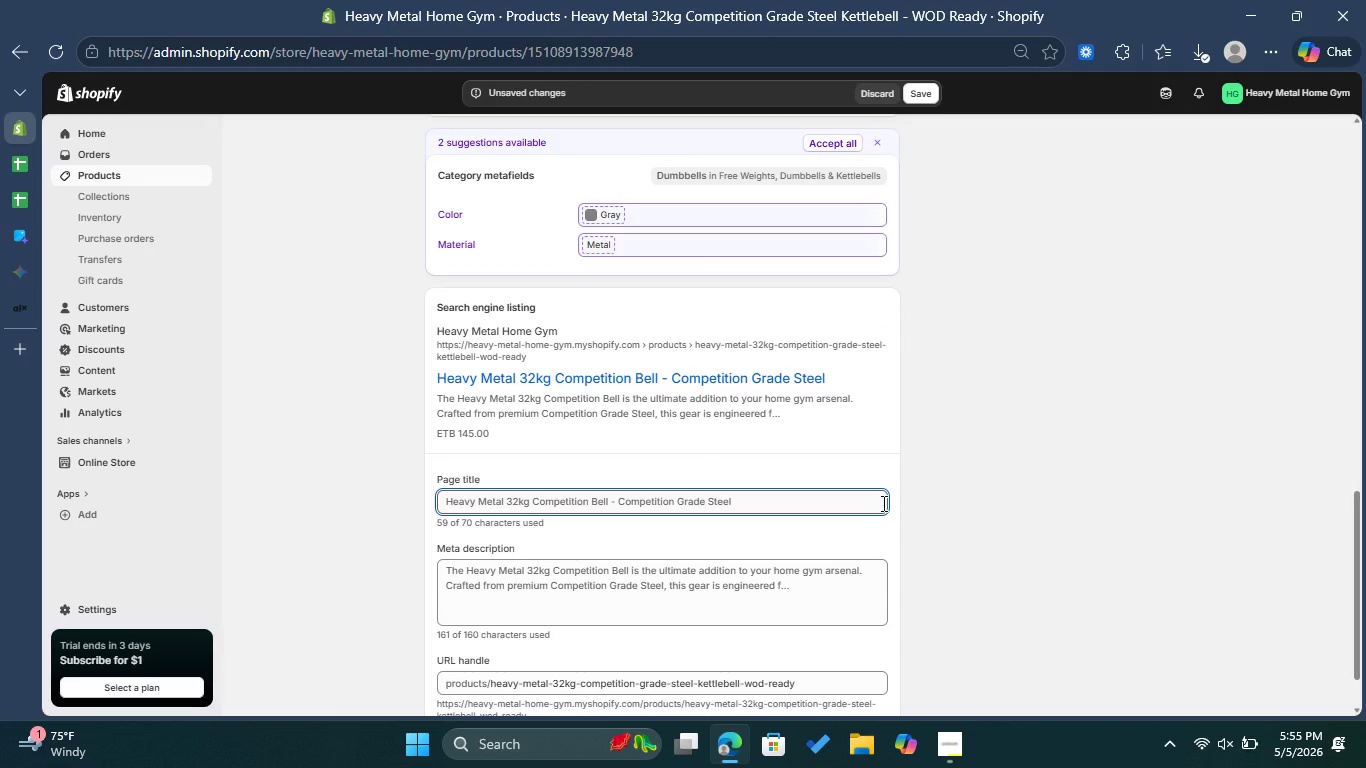 
left_click_drag(start_coordinate=[746, 504], to_coordinate=[612, 500])
 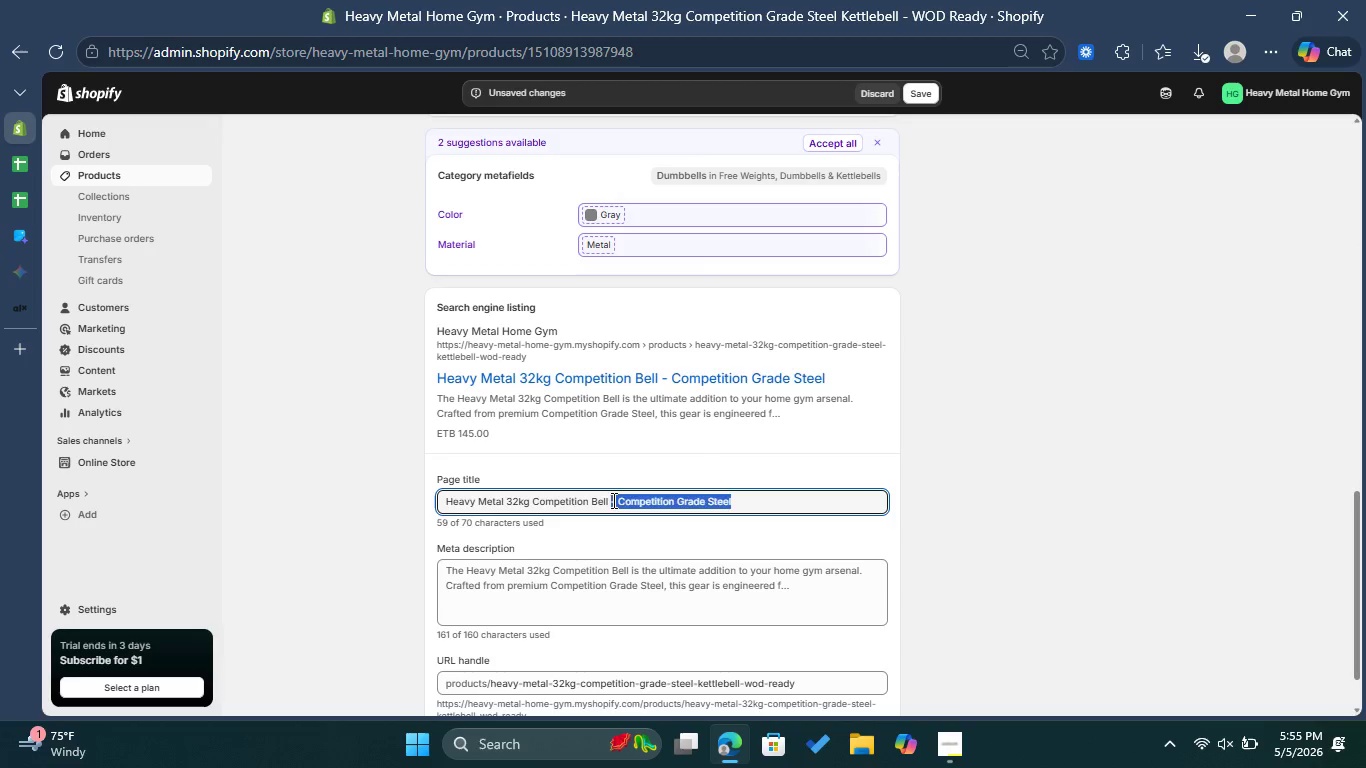 
key(Backspace)
type(| WOD Equipment )
 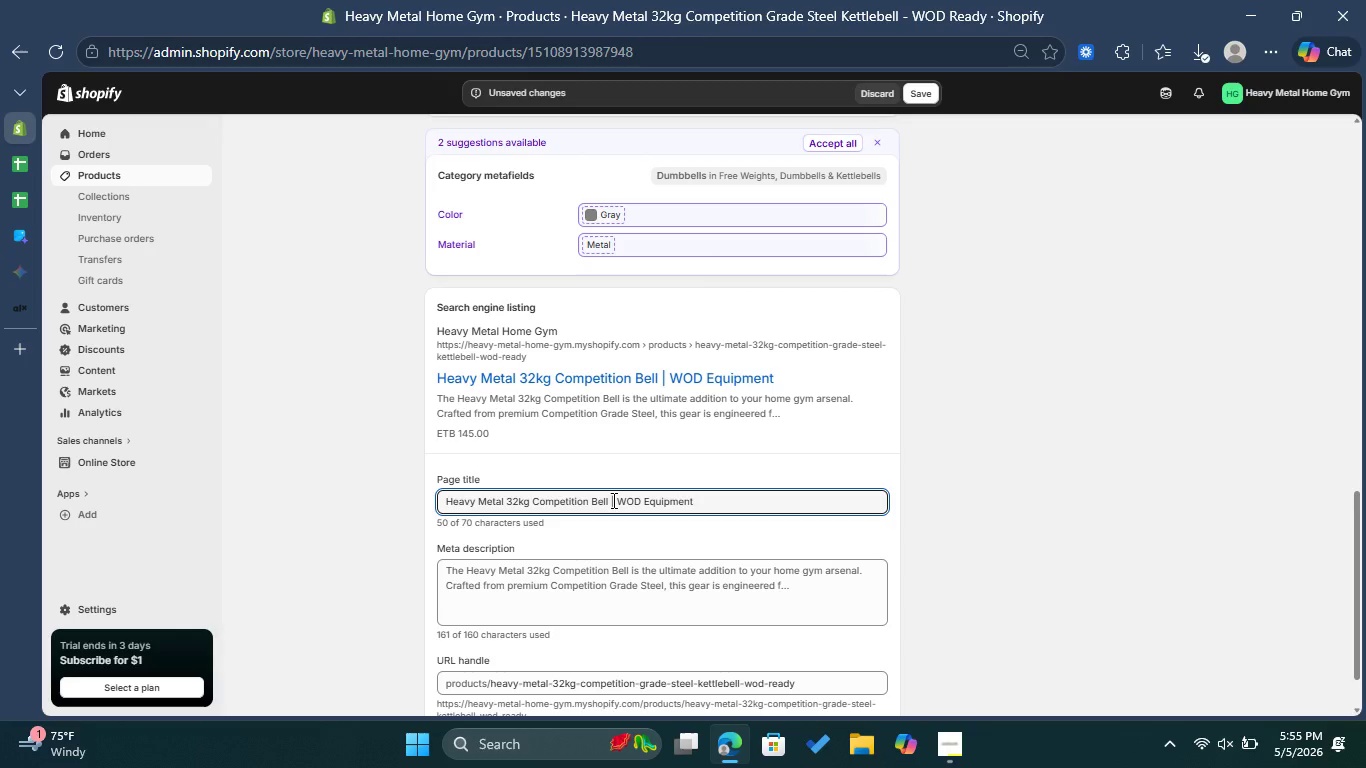 
left_click([629, 589])
 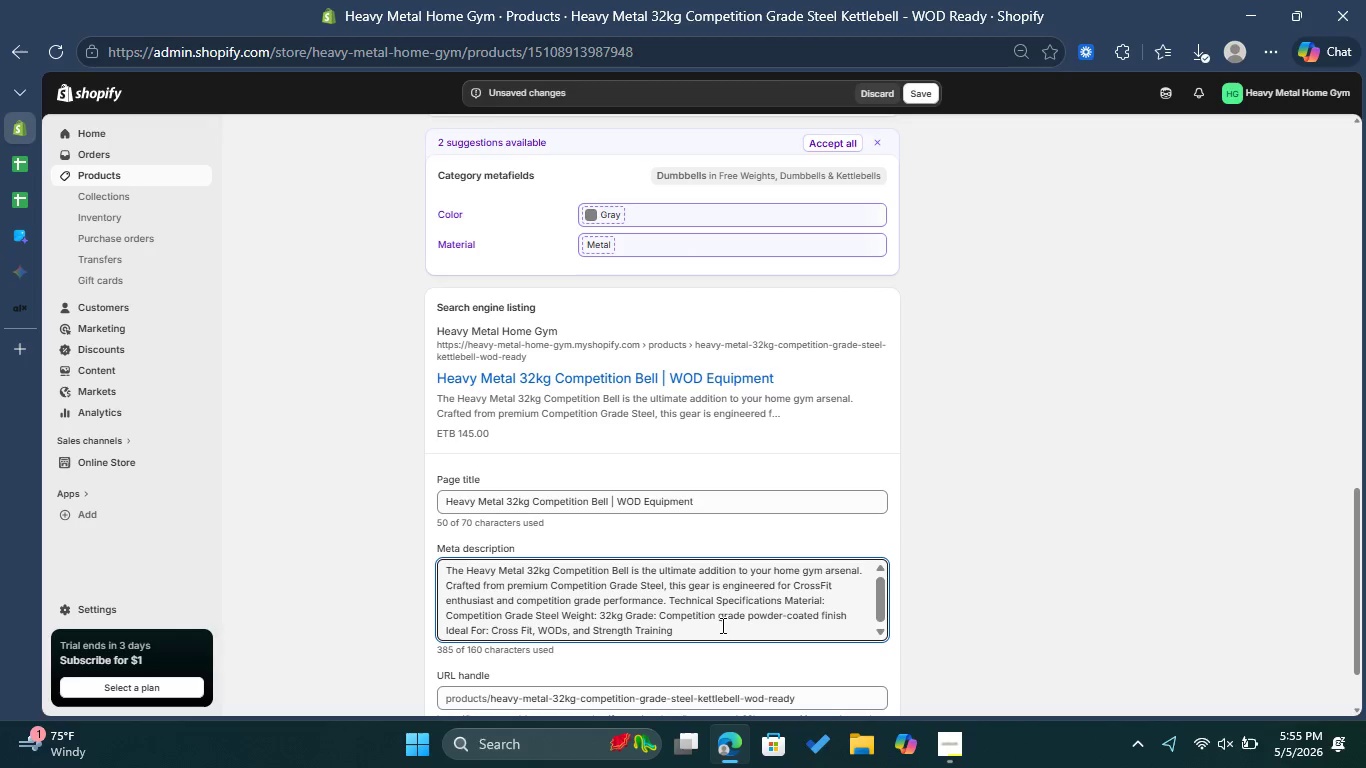 
left_click_drag(start_coordinate=[714, 628], to_coordinate=[448, 555])
 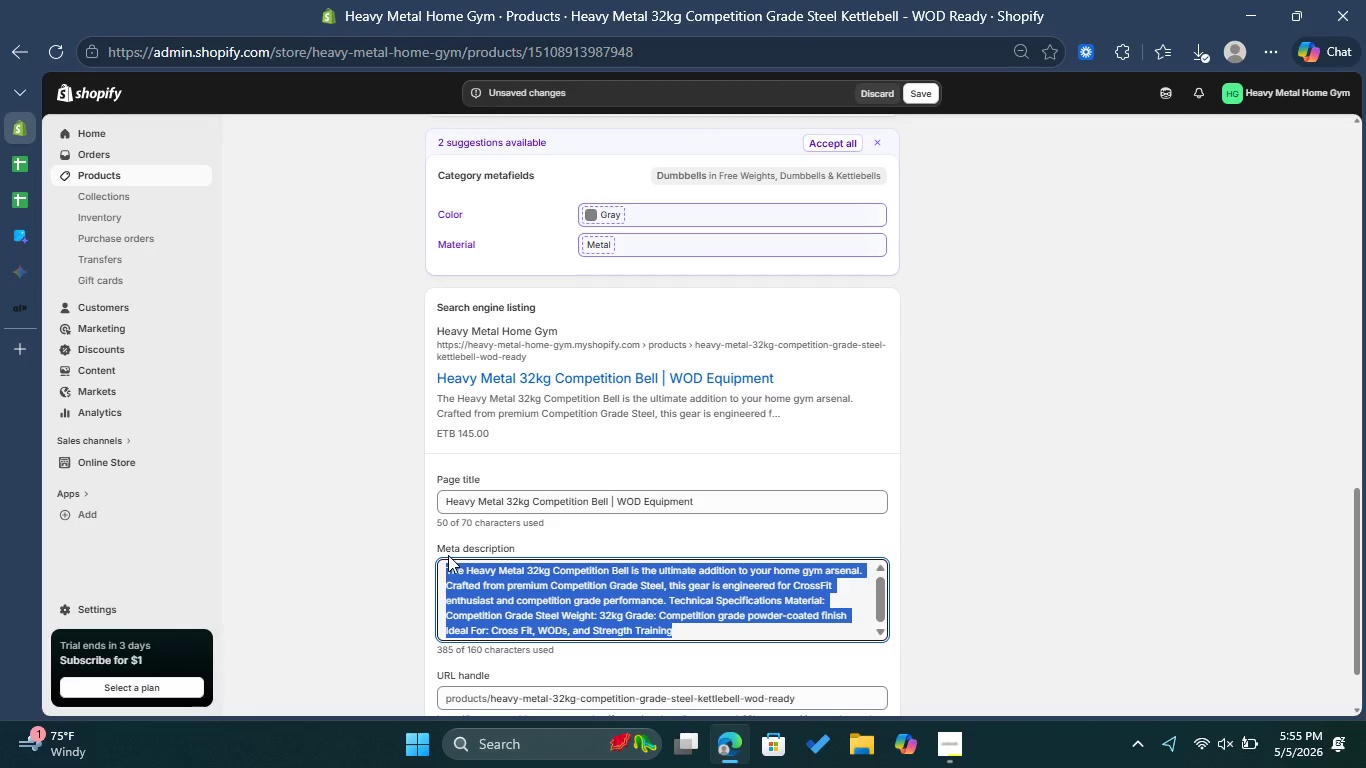 
key(Backspace)
 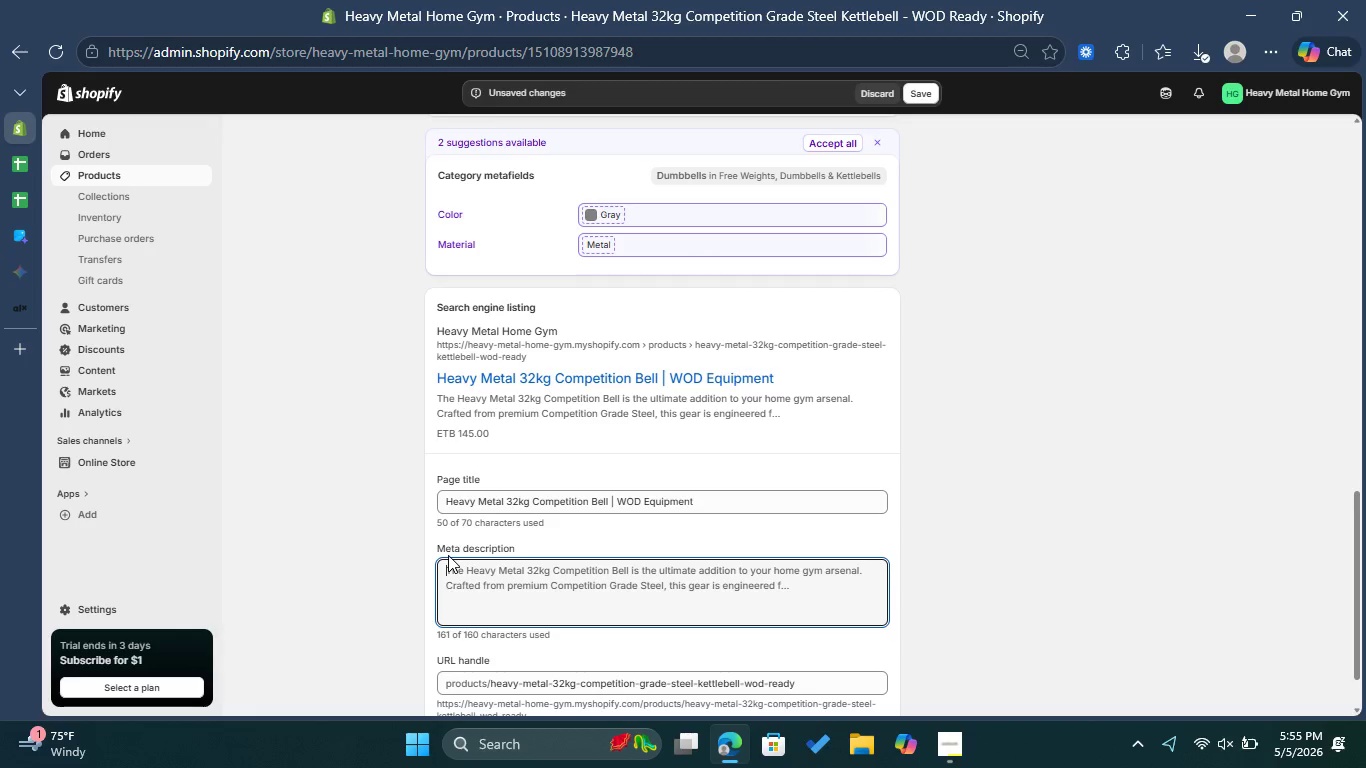 
key(Backspace)
 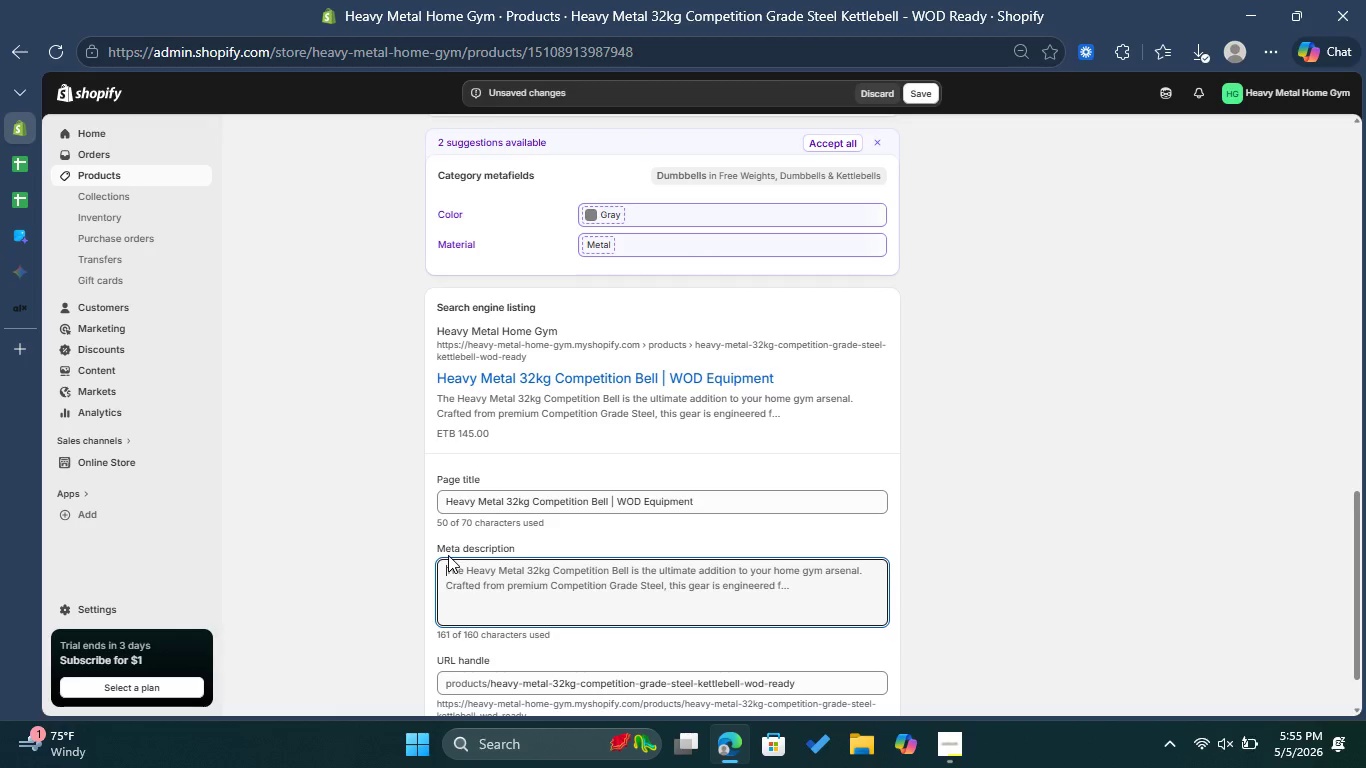 
wait(5.84)
 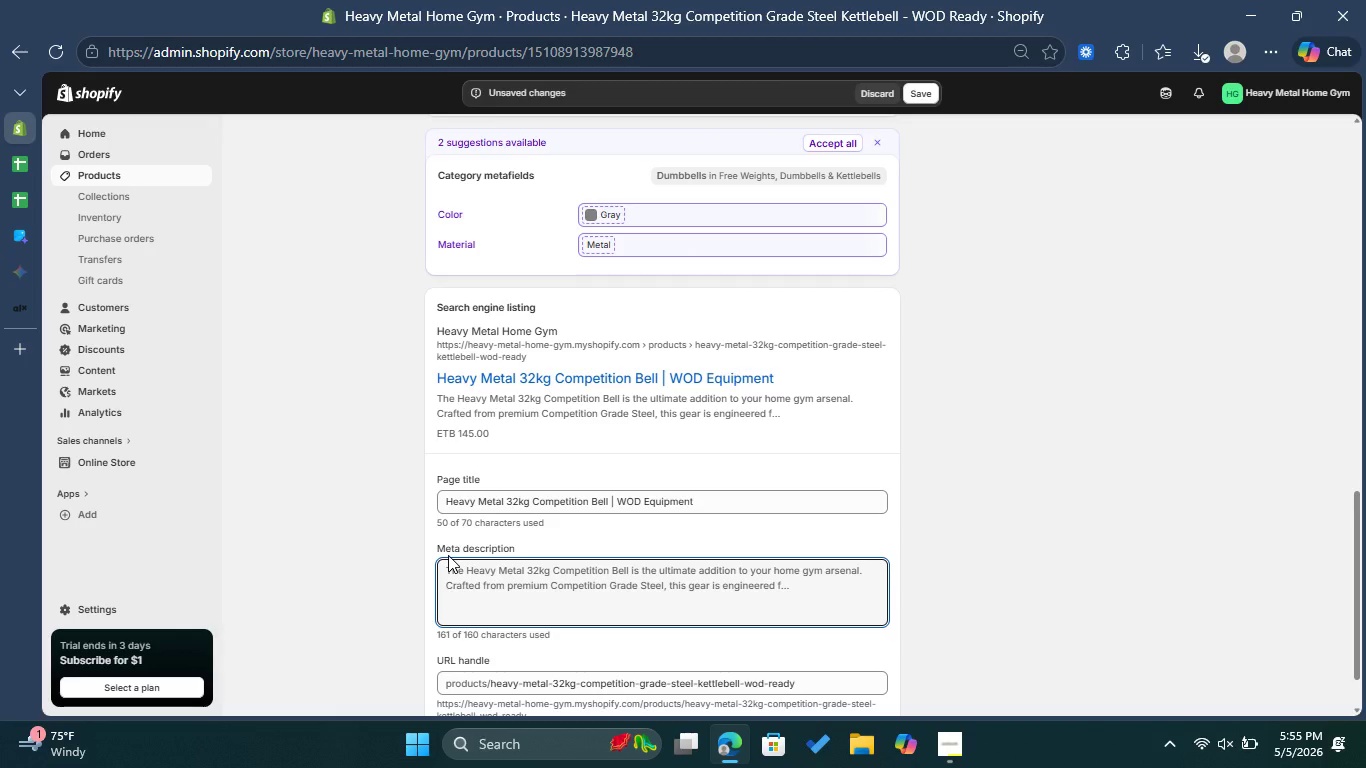 
type(Elevate your WOD with the Heavy )
 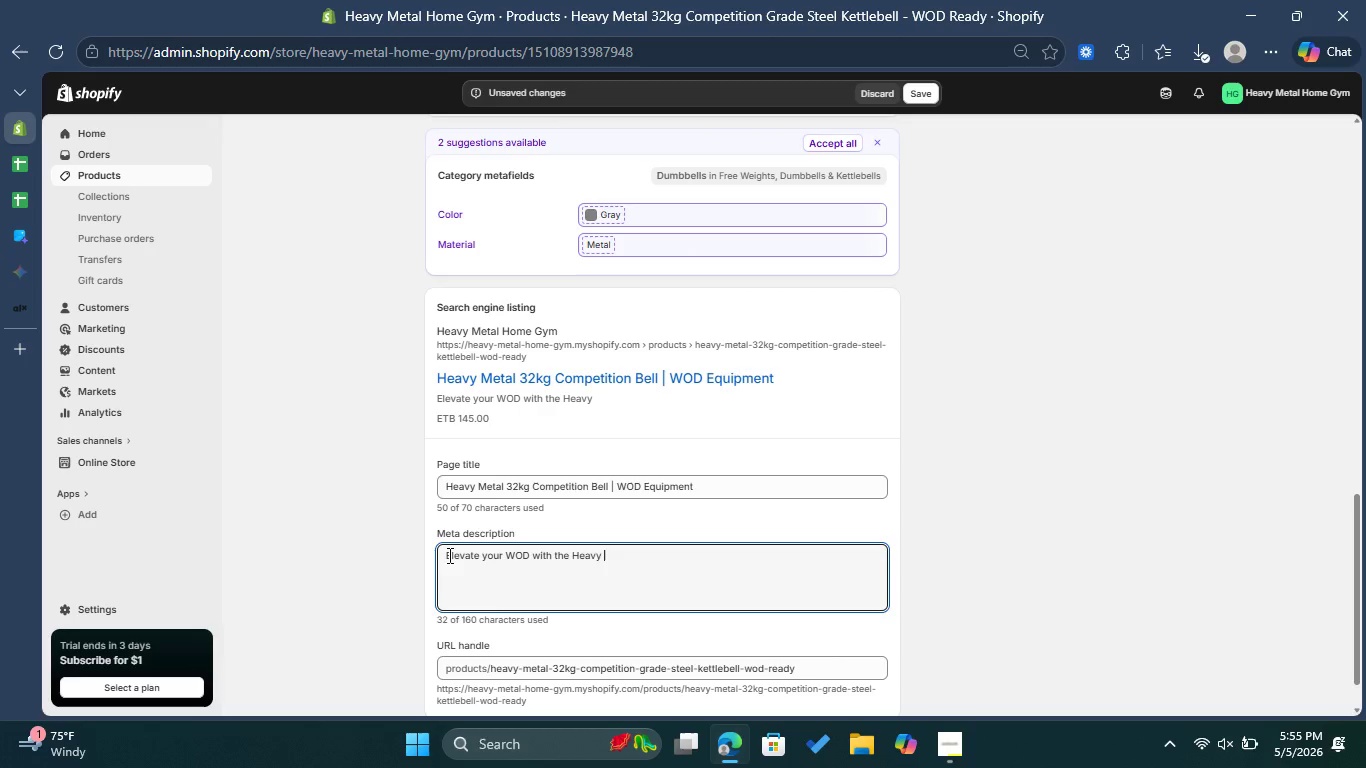 
type(Metal 32kg Competition Bell )
 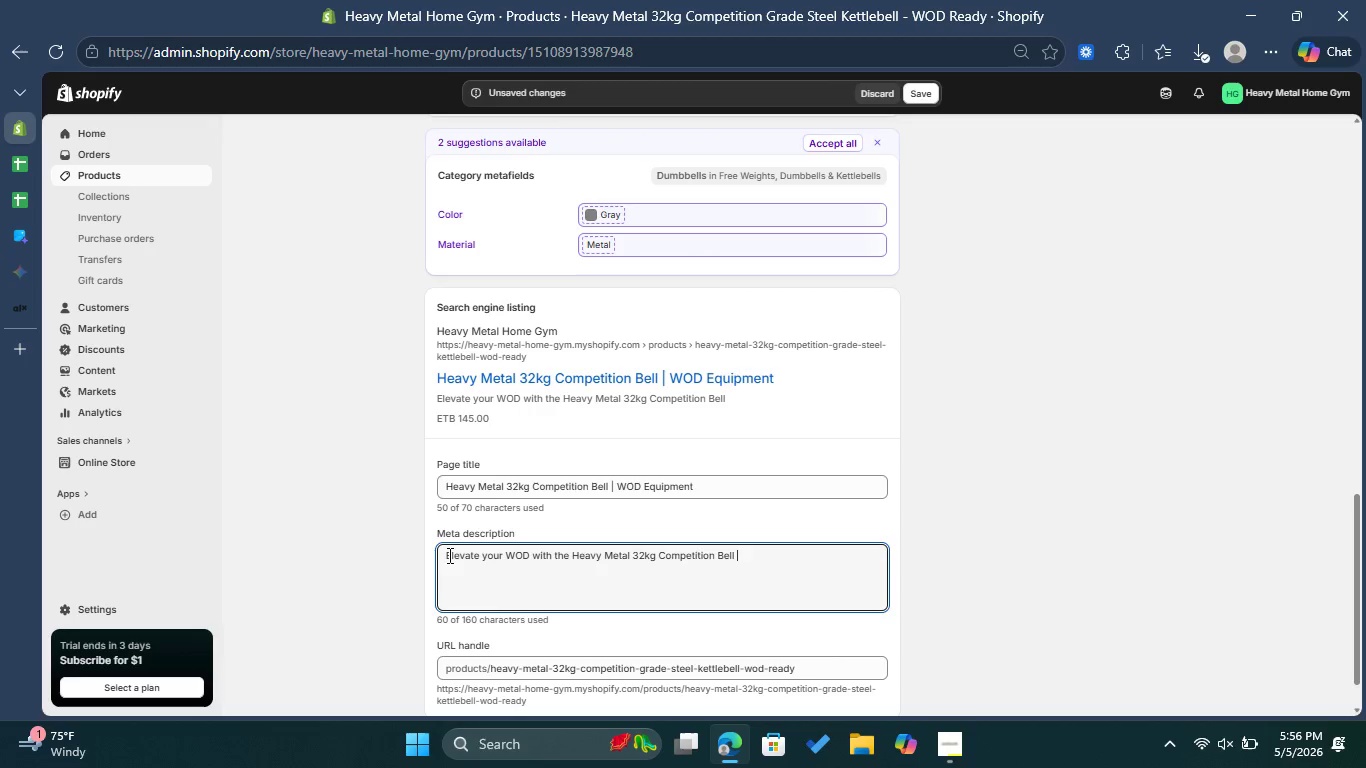 
key(Backspace)
type(. Durable Competition Grade Ste)
 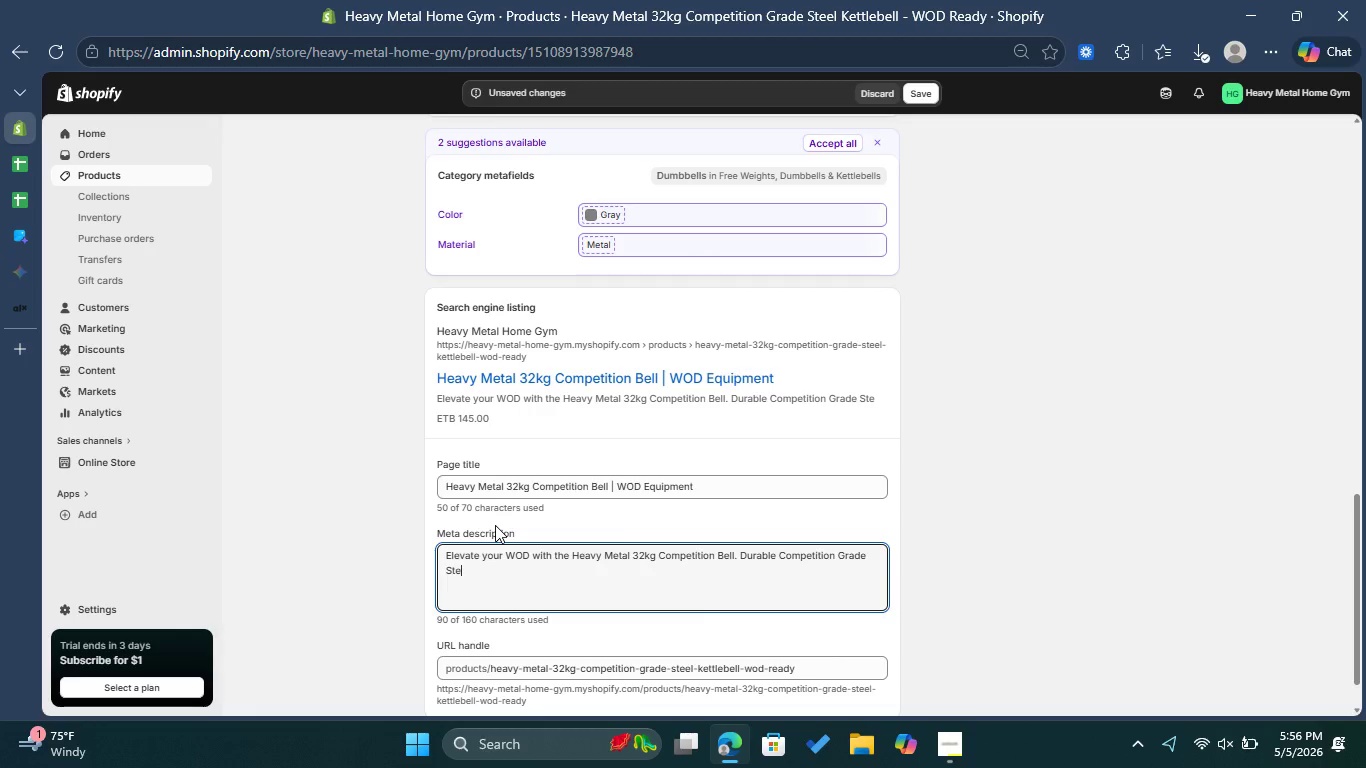 
type(el design for )
 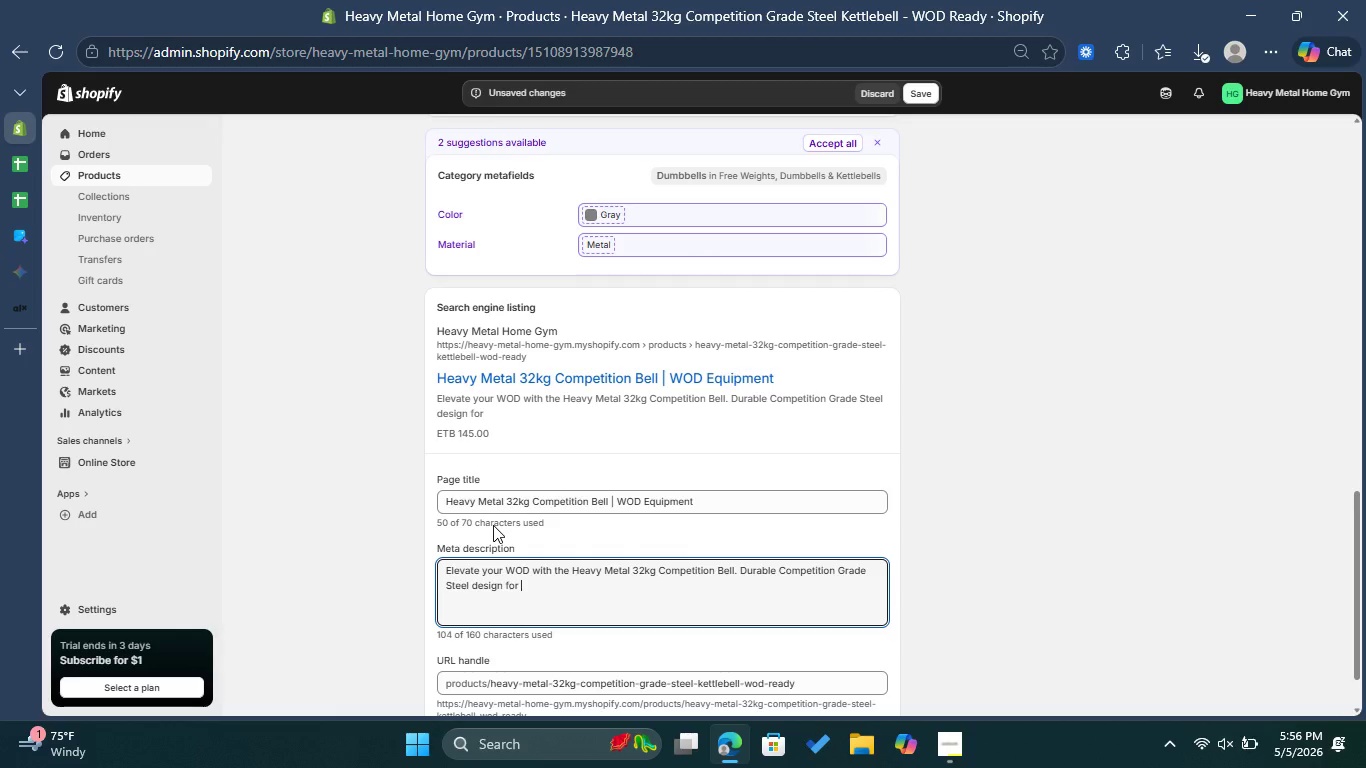 
type(Cross )
key(Backspace)
type(Fit atheletes )
key(Backspace)
type(. Shop )
 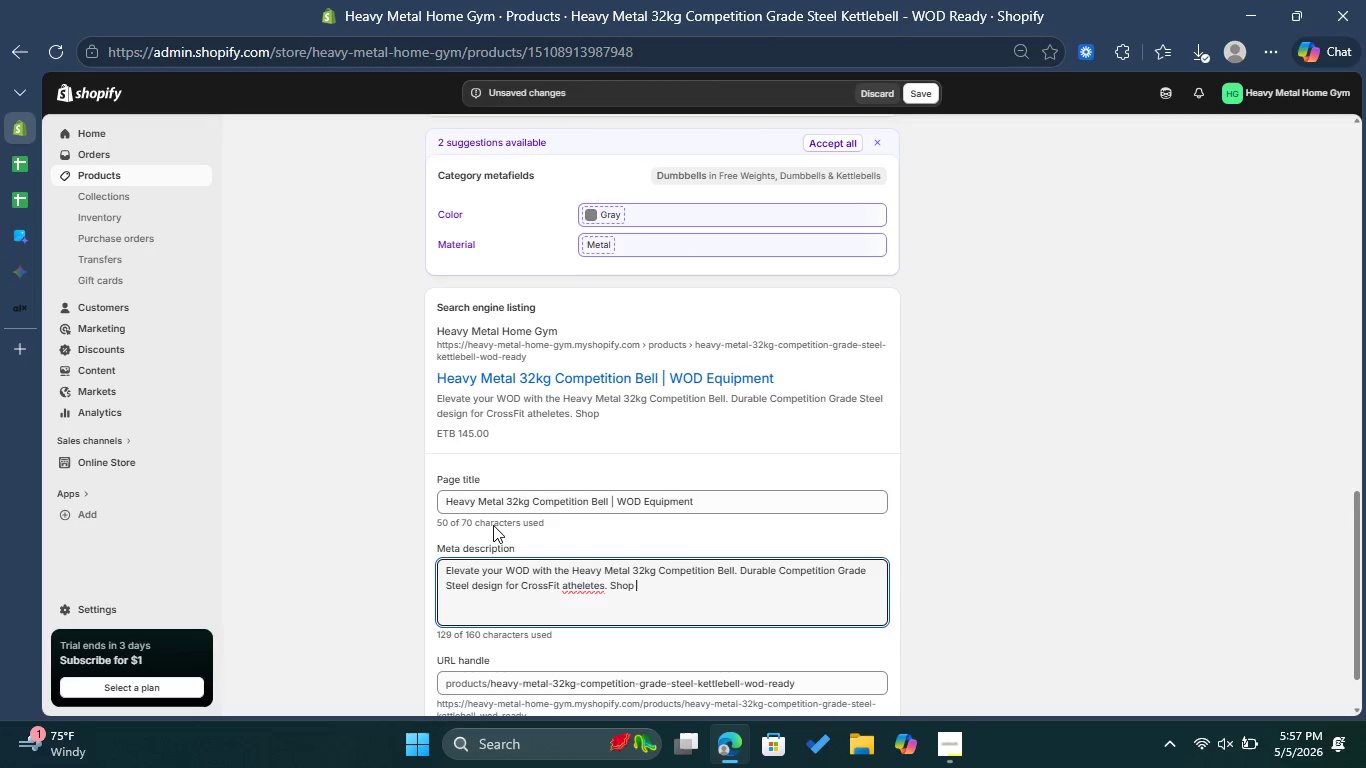 
left_click([587, 585])
 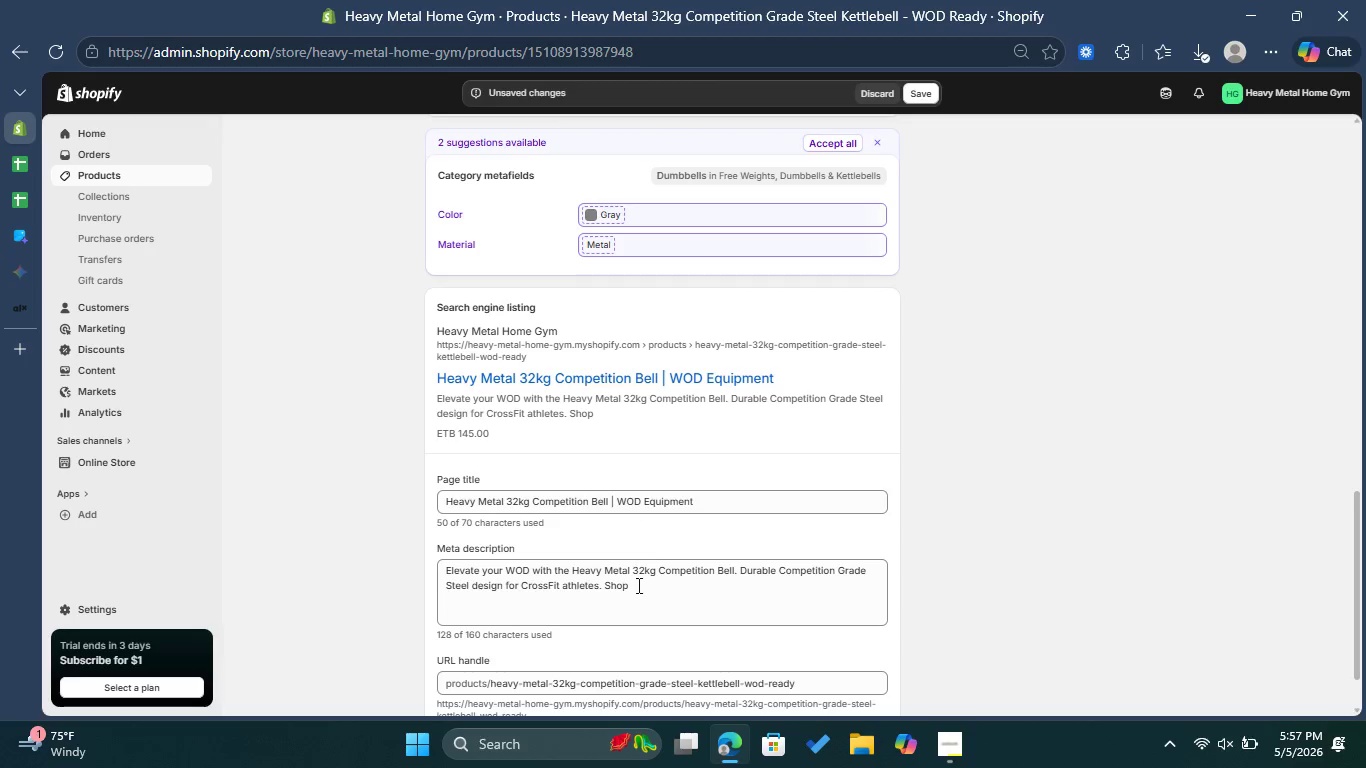 
left_click([637, 586])
 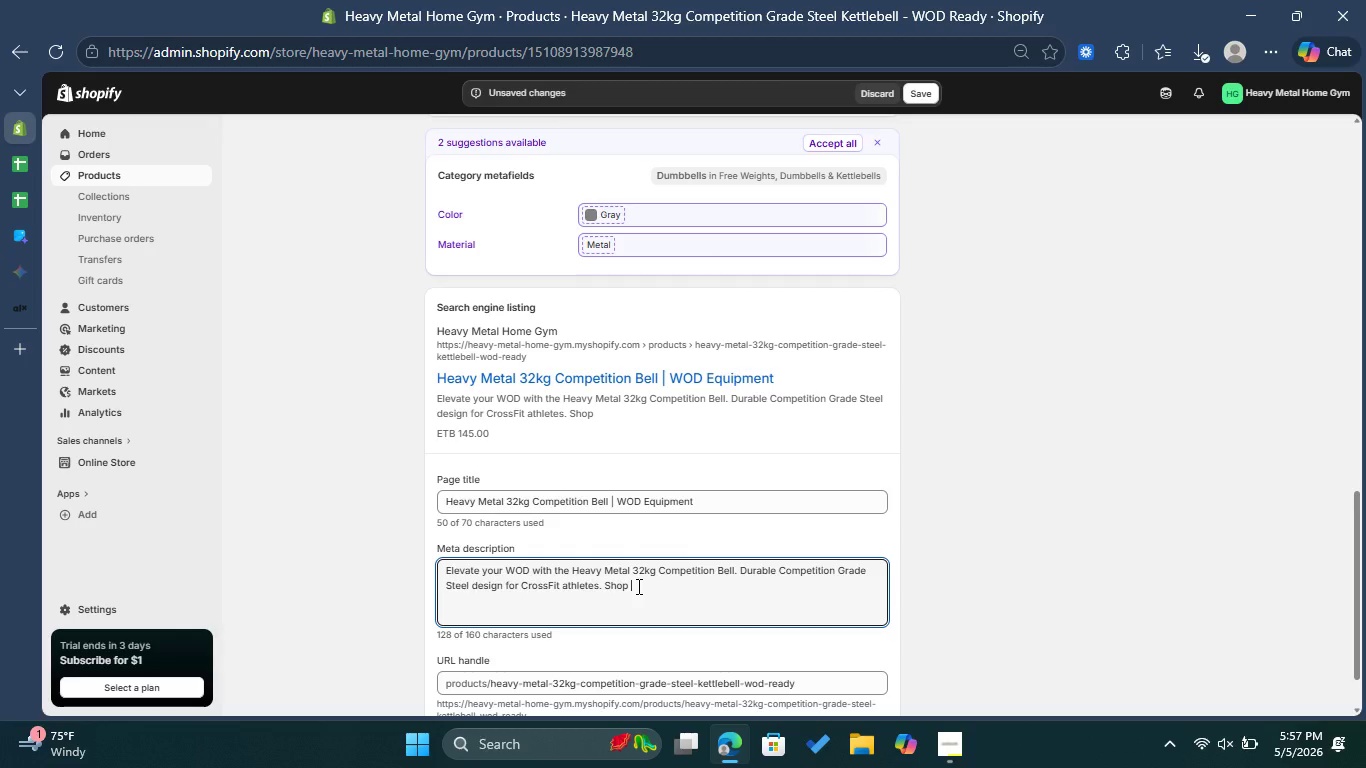 
type(now for high-durability gear!)
 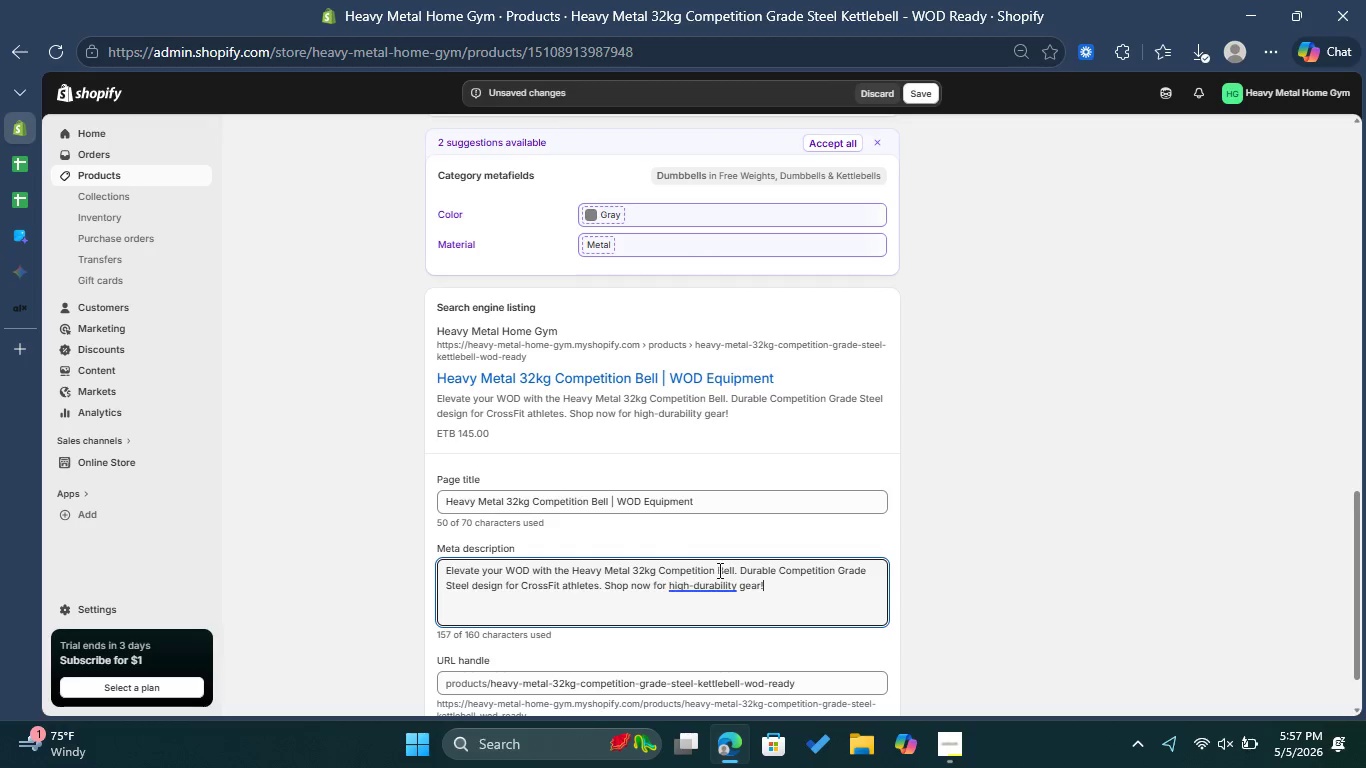 
left_click([700, 592])
 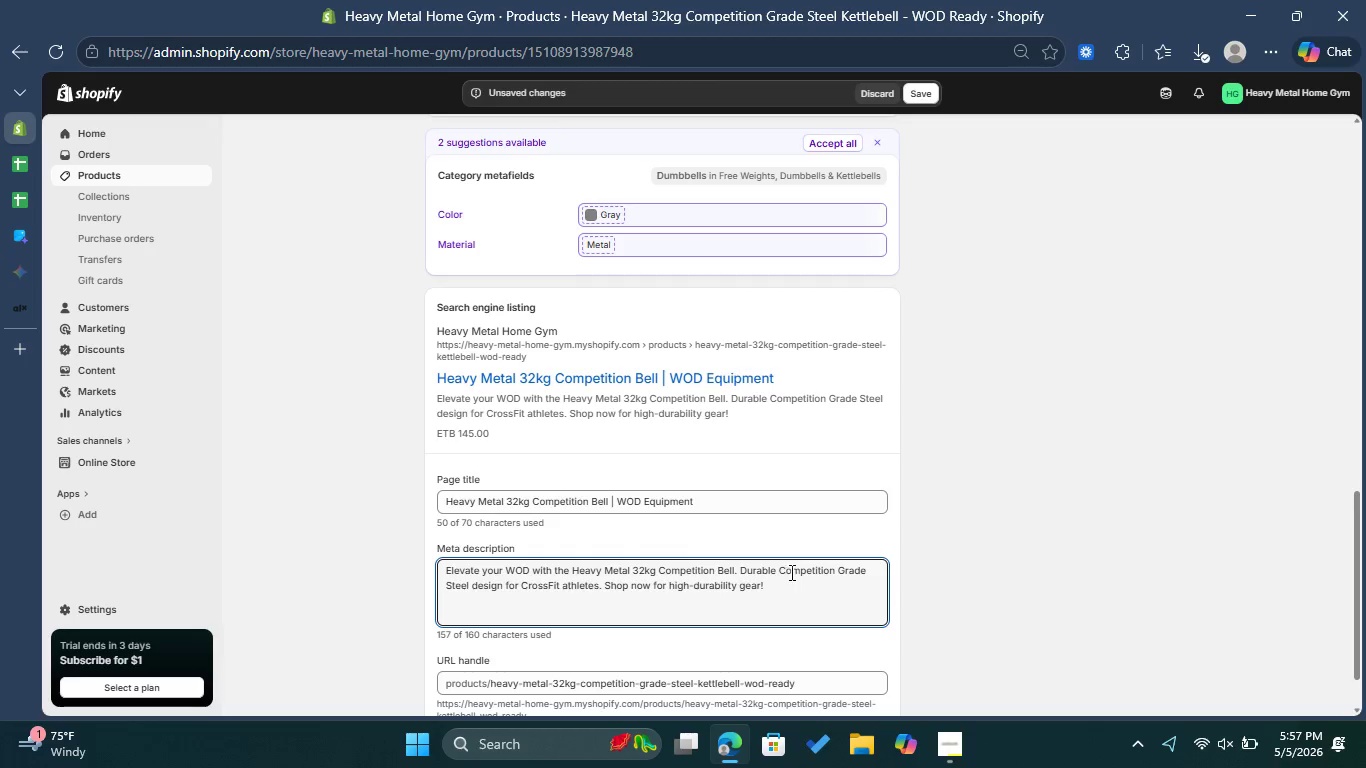 
left_click([782, 580])
 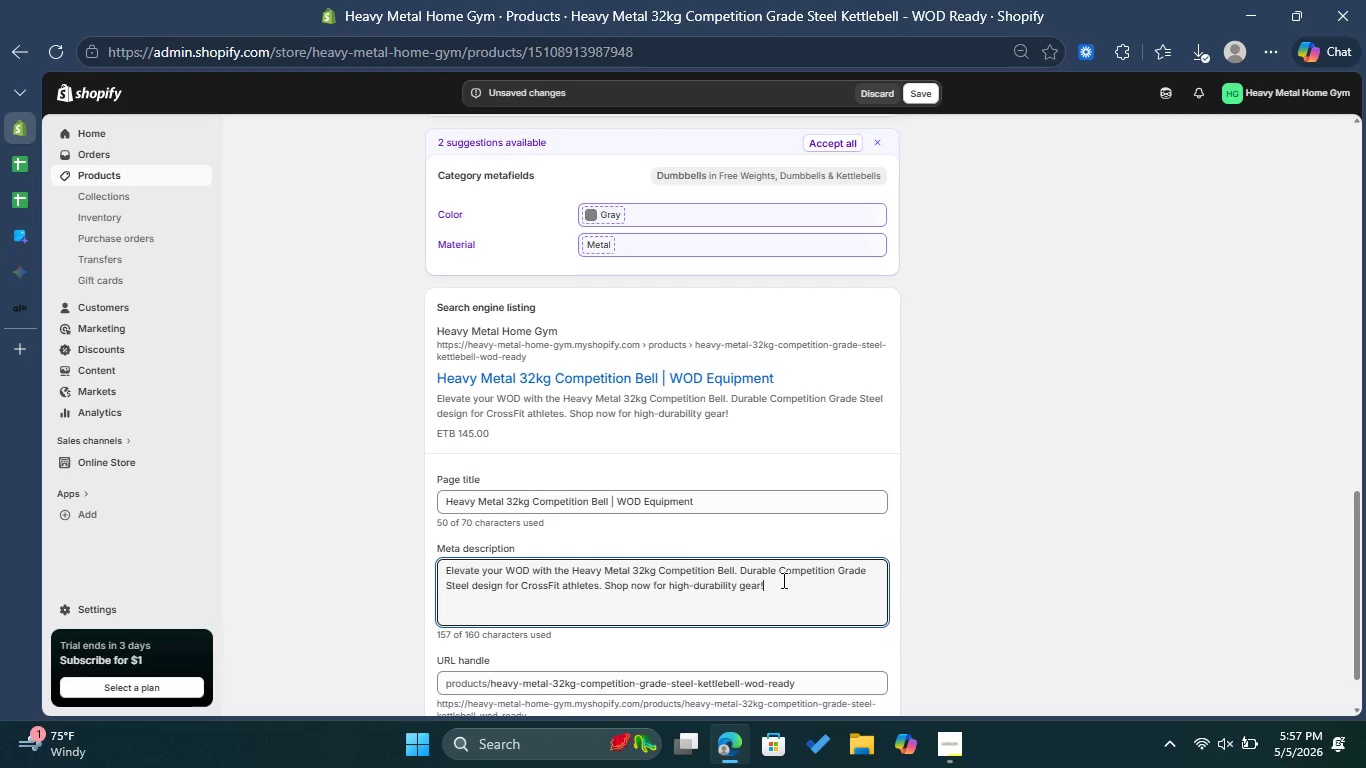 
wait(8.22)
 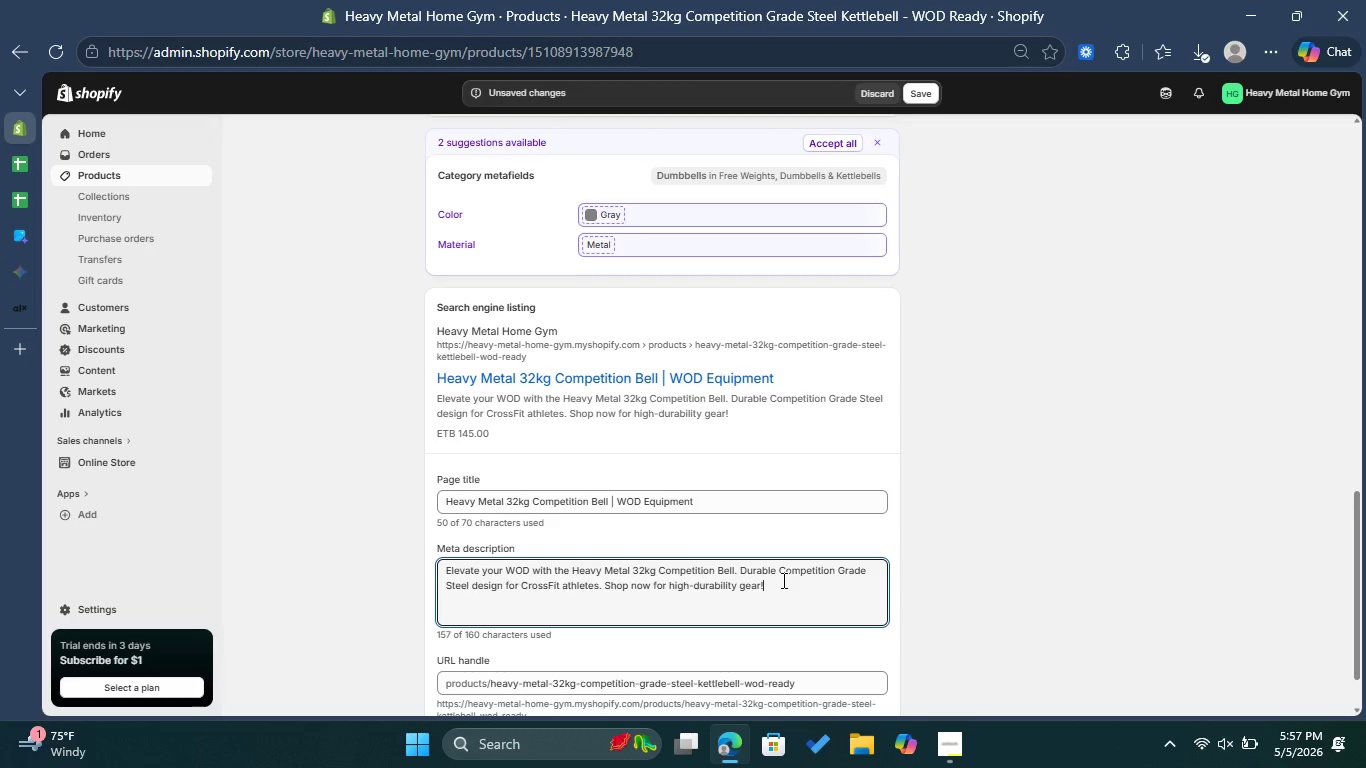 
scroll: coordinate [780, 614], scroll_direction: down, amount: 1.0
 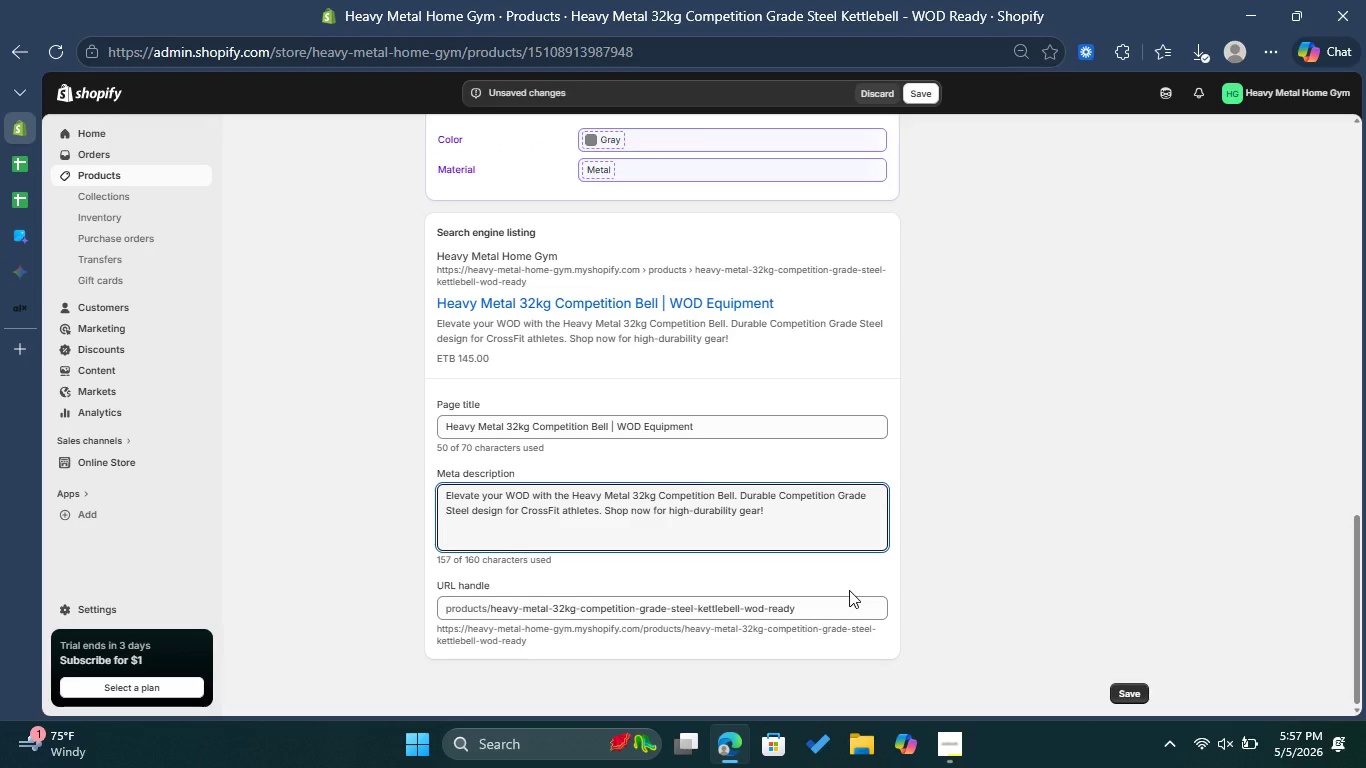 
left_click([815, 616])
 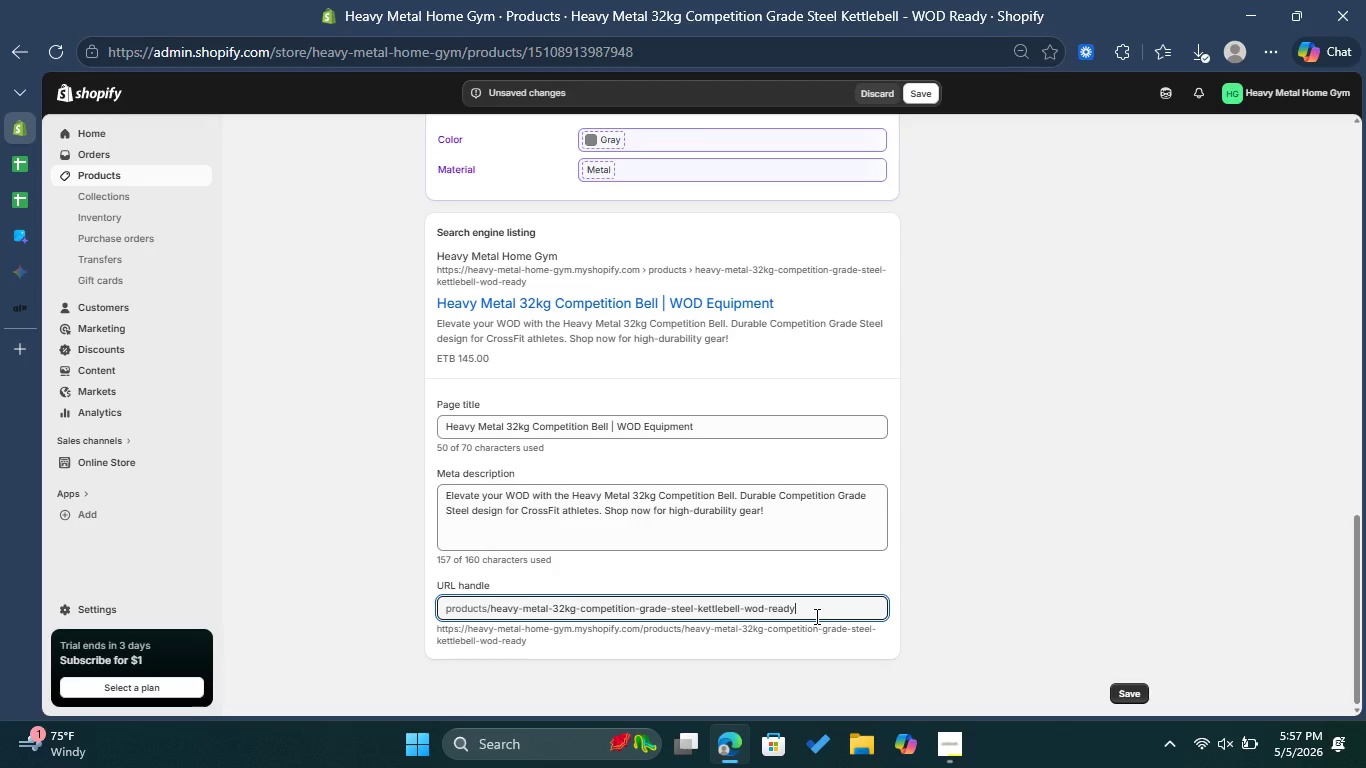 
left_click_drag(start_coordinate=[815, 617], to_coordinate=[663, 618])
 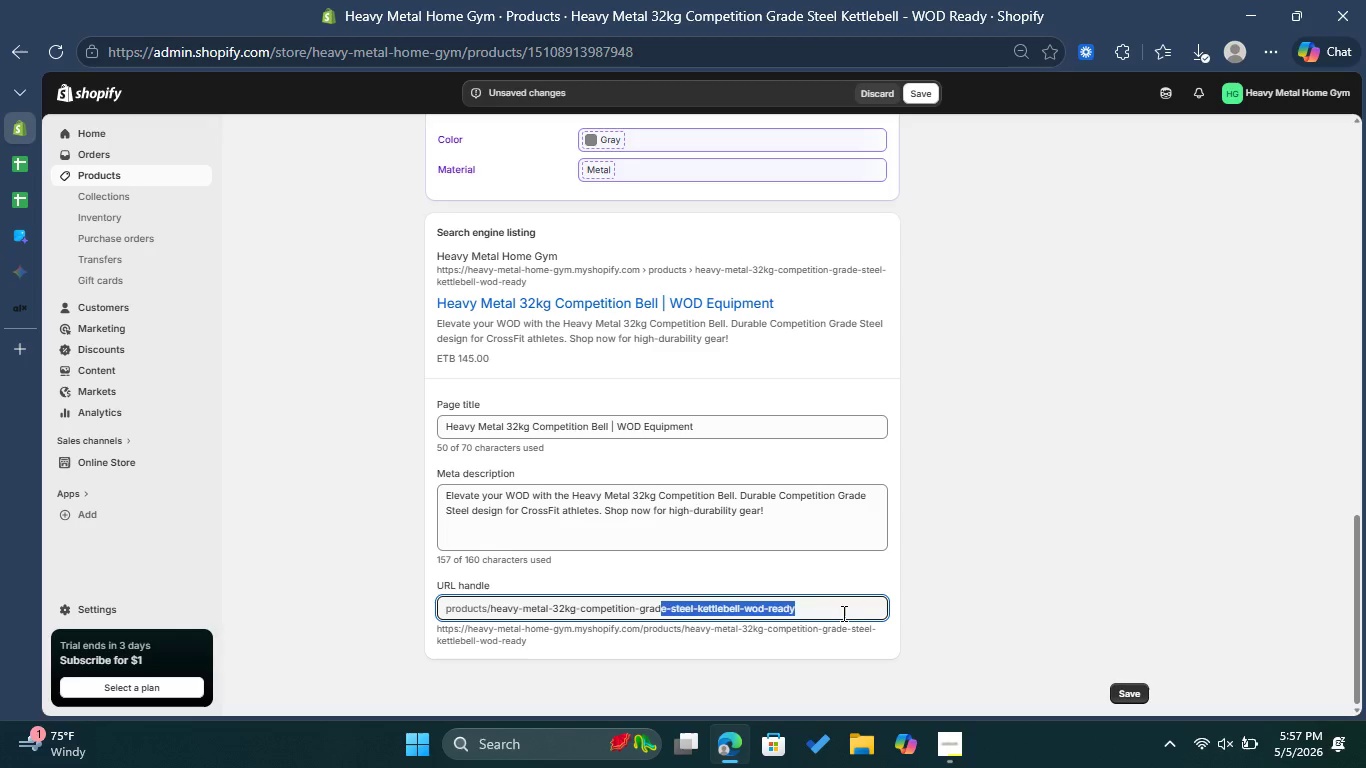 
left_click([842, 613])
 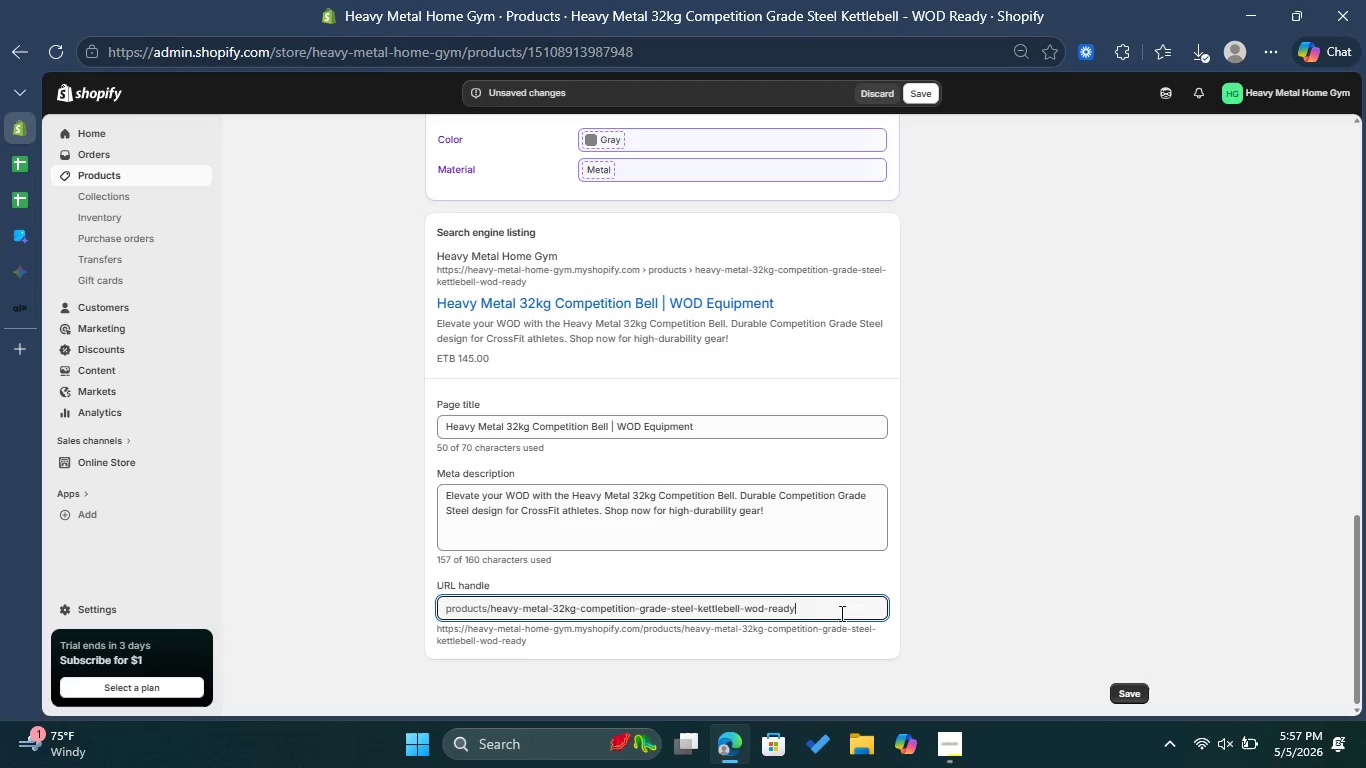 
left_click_drag(start_coordinate=[822, 611], to_coordinate=[641, 608])
 